 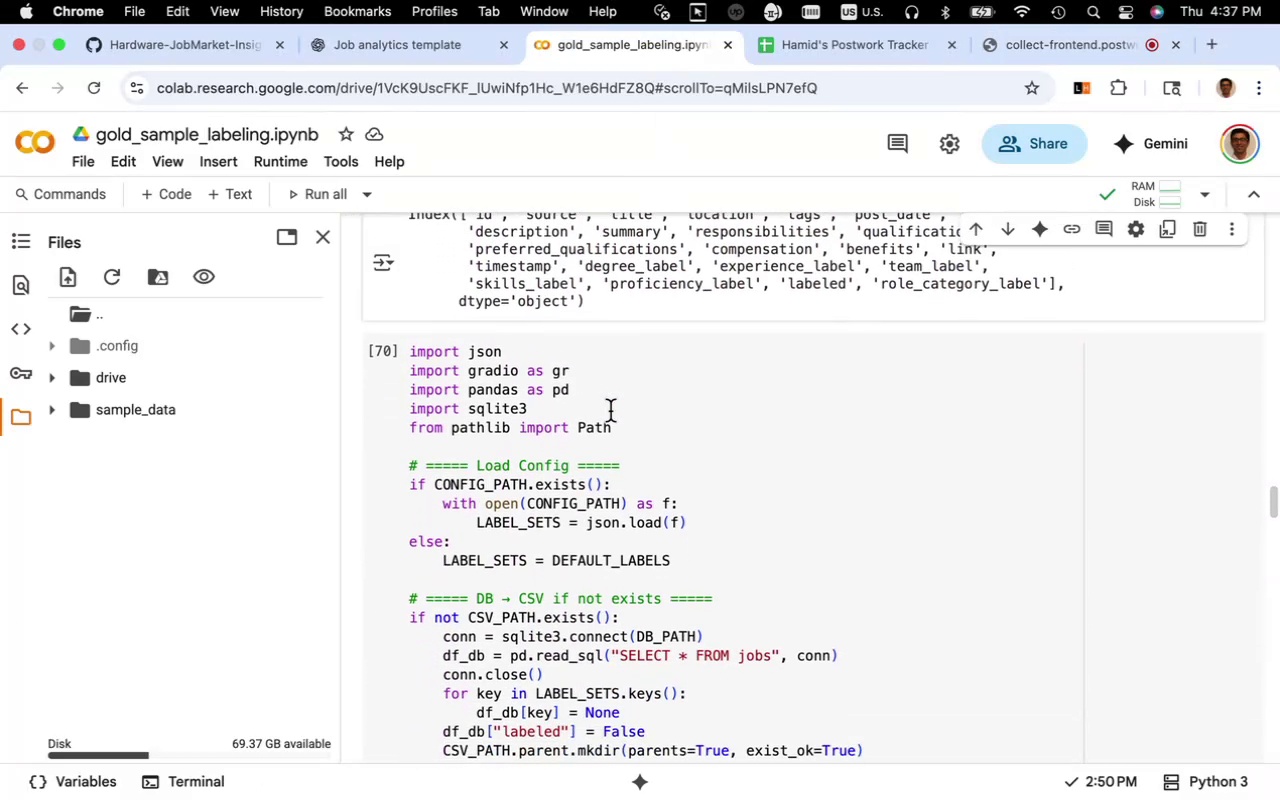 
left_click([610, 411])
 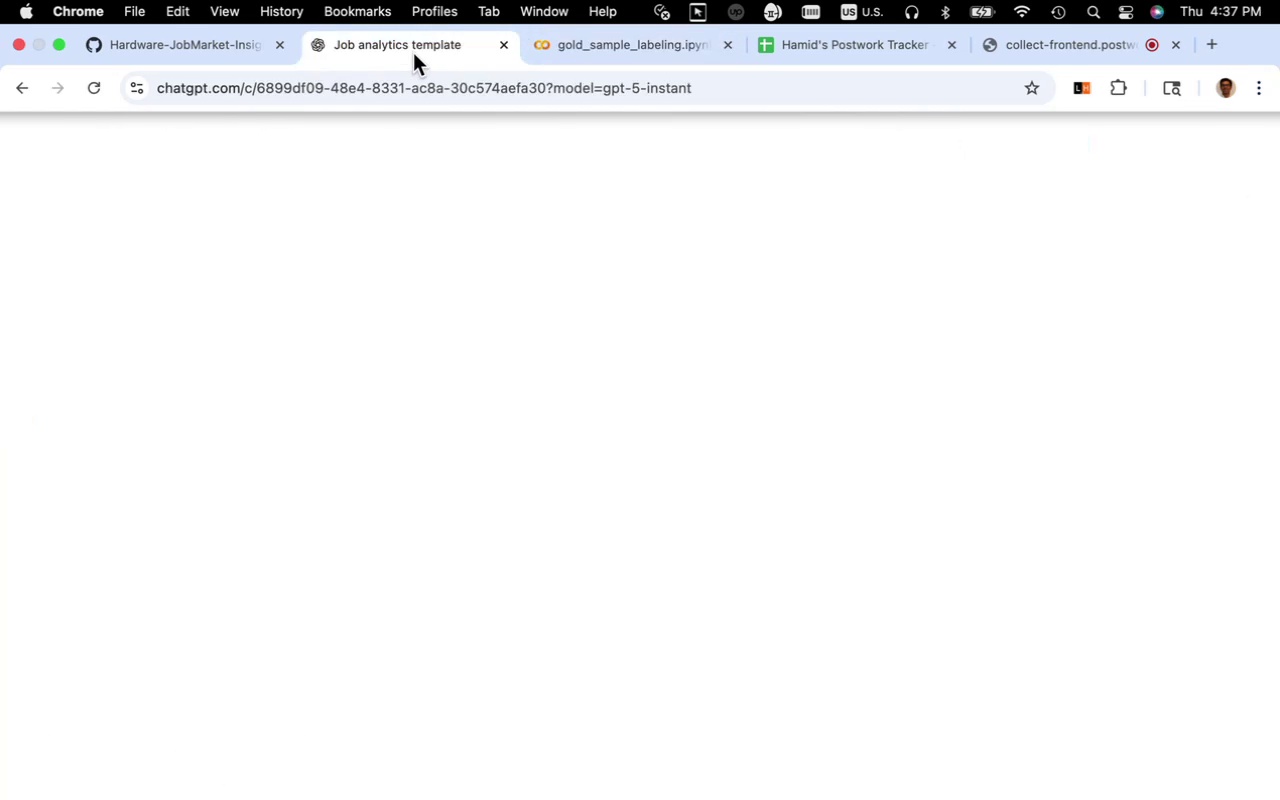 
wait(8.24)
 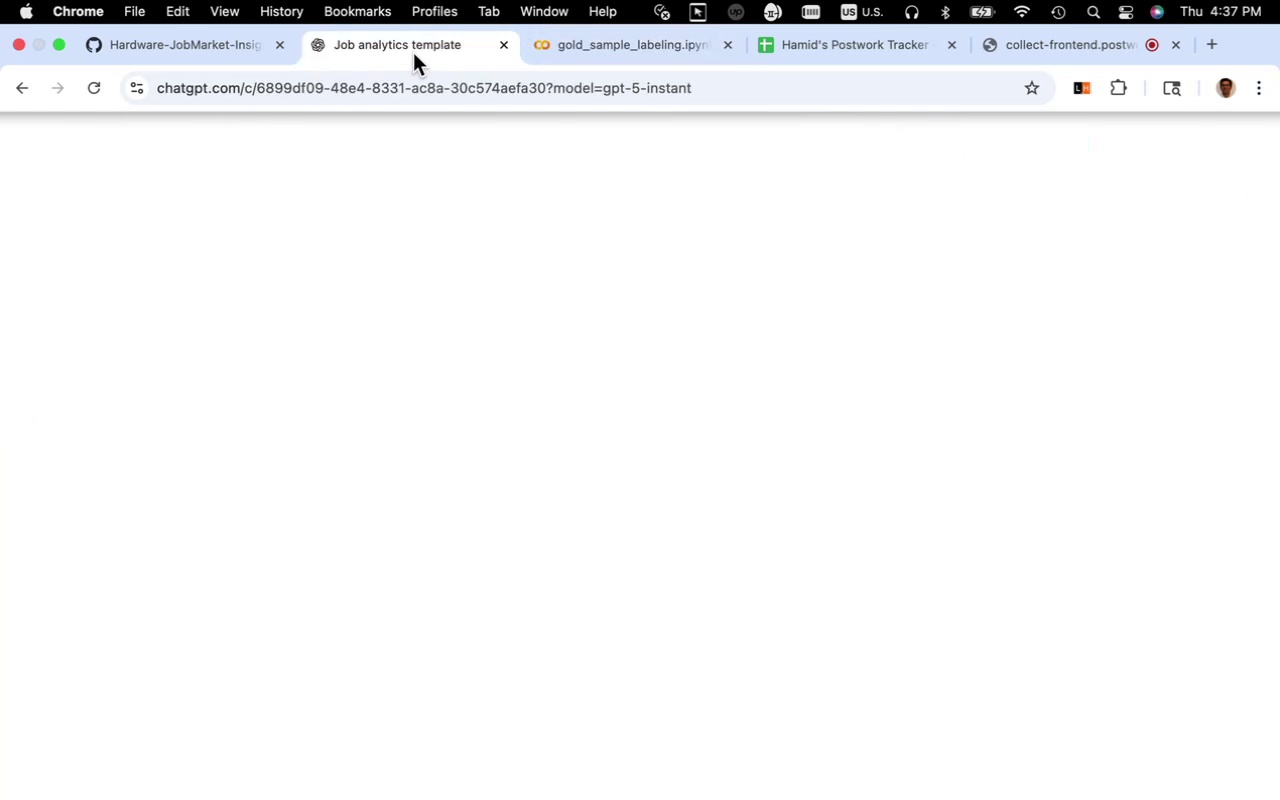 
scroll: coordinate [565, 359], scroll_direction: up, amount: 4.0
 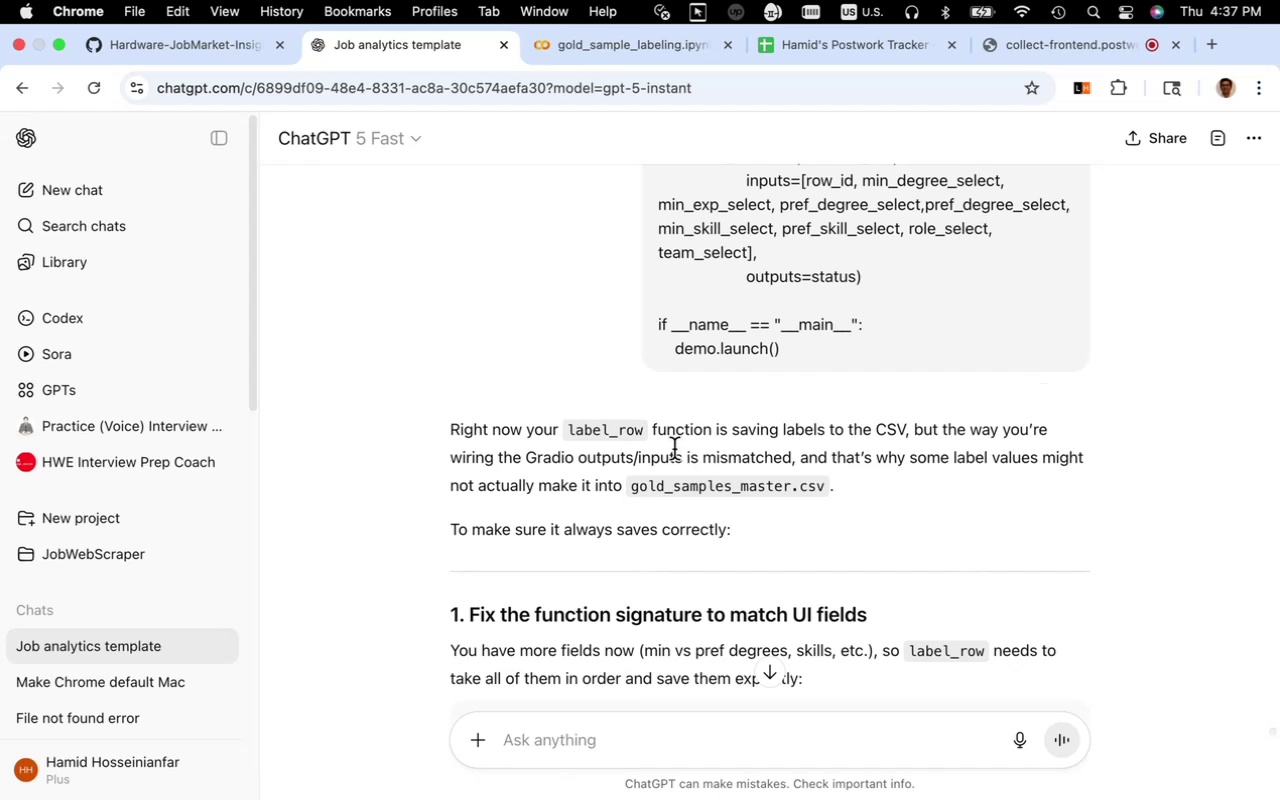 
wait(9.26)
 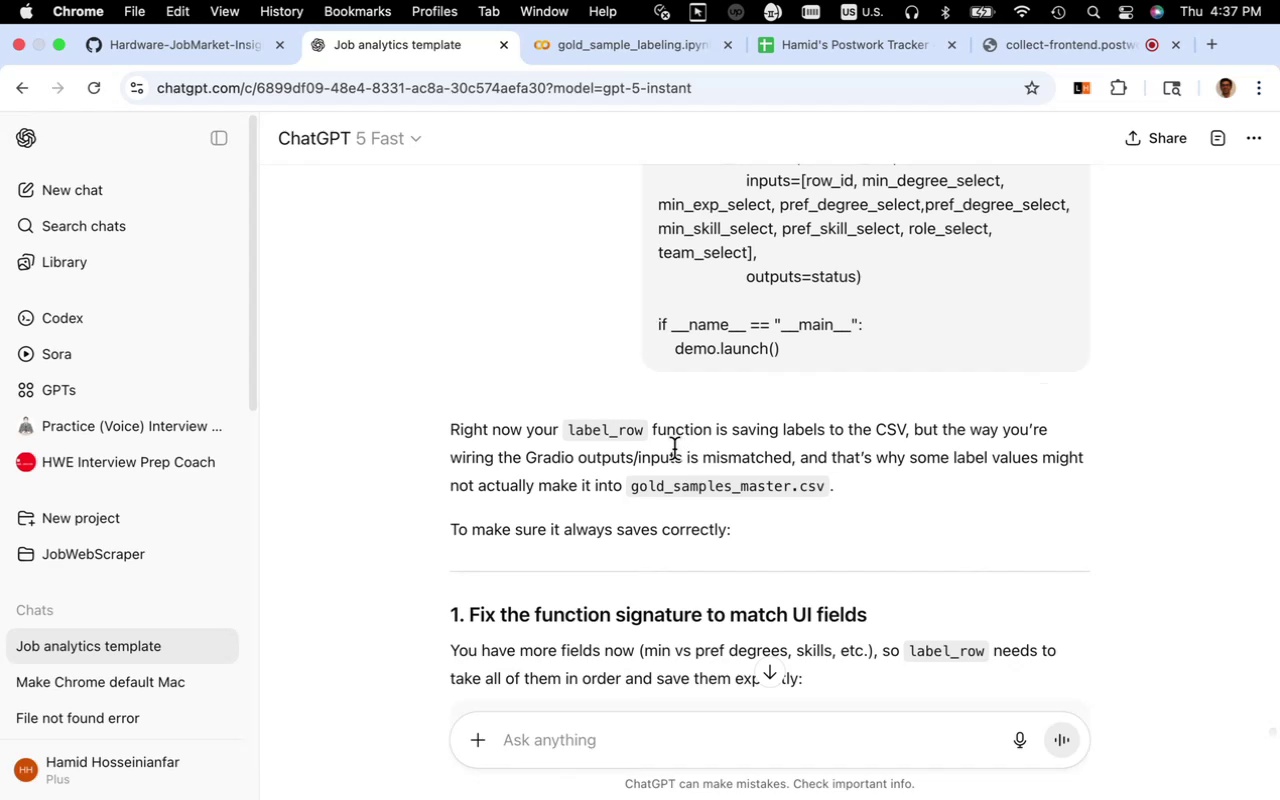 
scroll: coordinate [562, 487], scroll_direction: down, amount: 6.0
 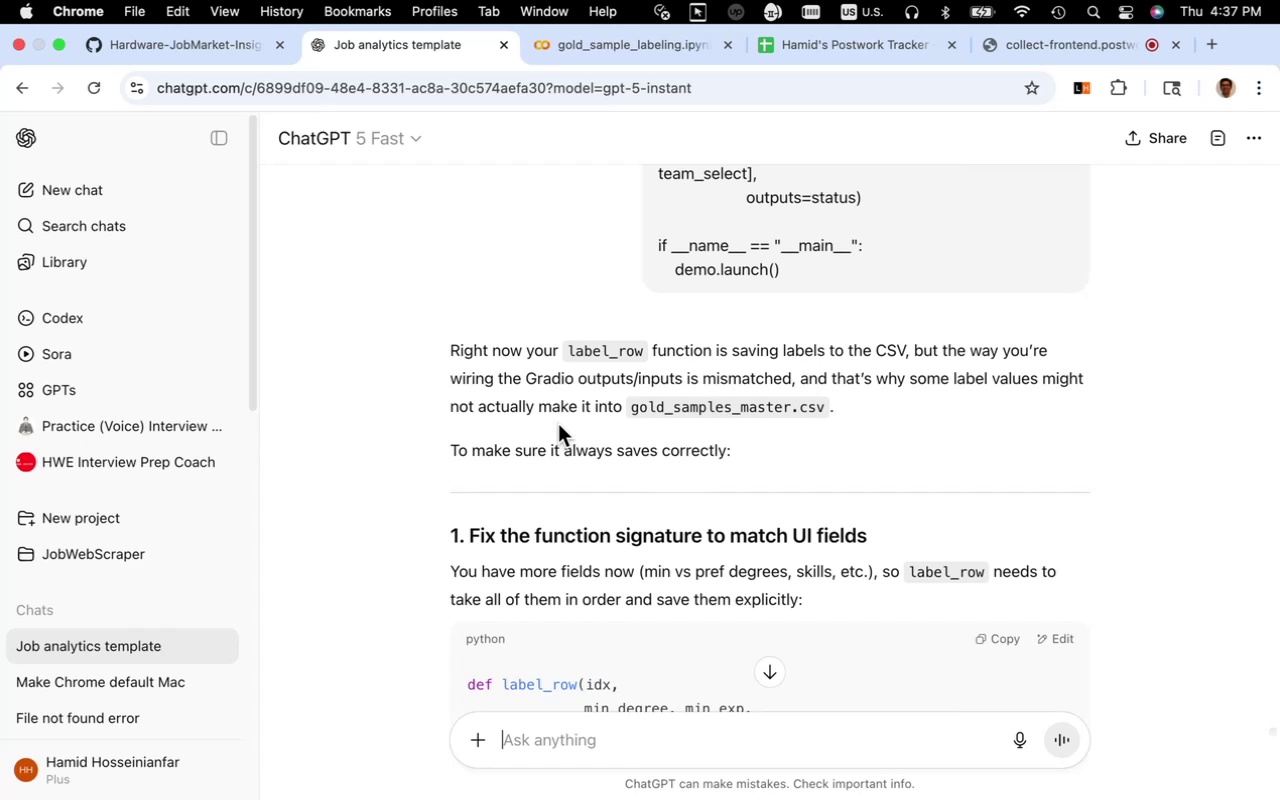 
wait(6.27)
 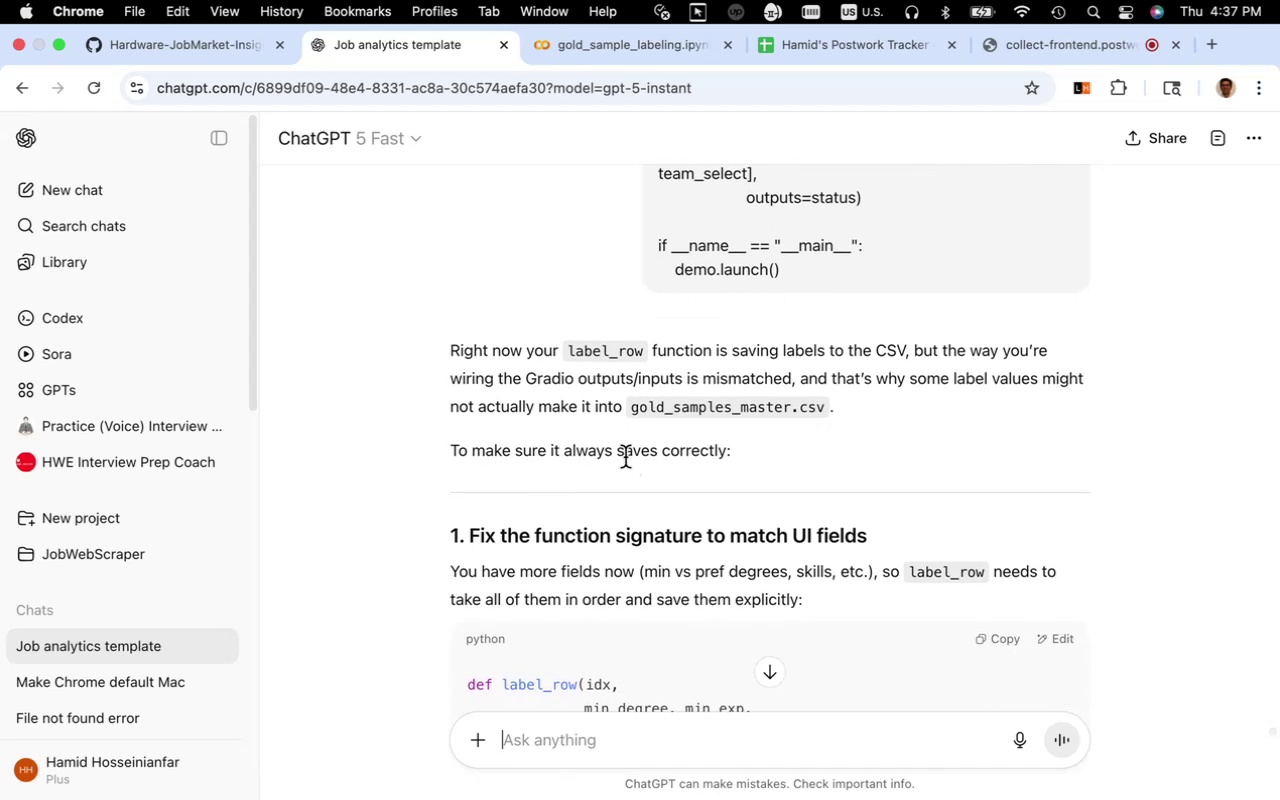 
scroll: coordinate [561, 421], scroll_direction: up, amount: 7.0
 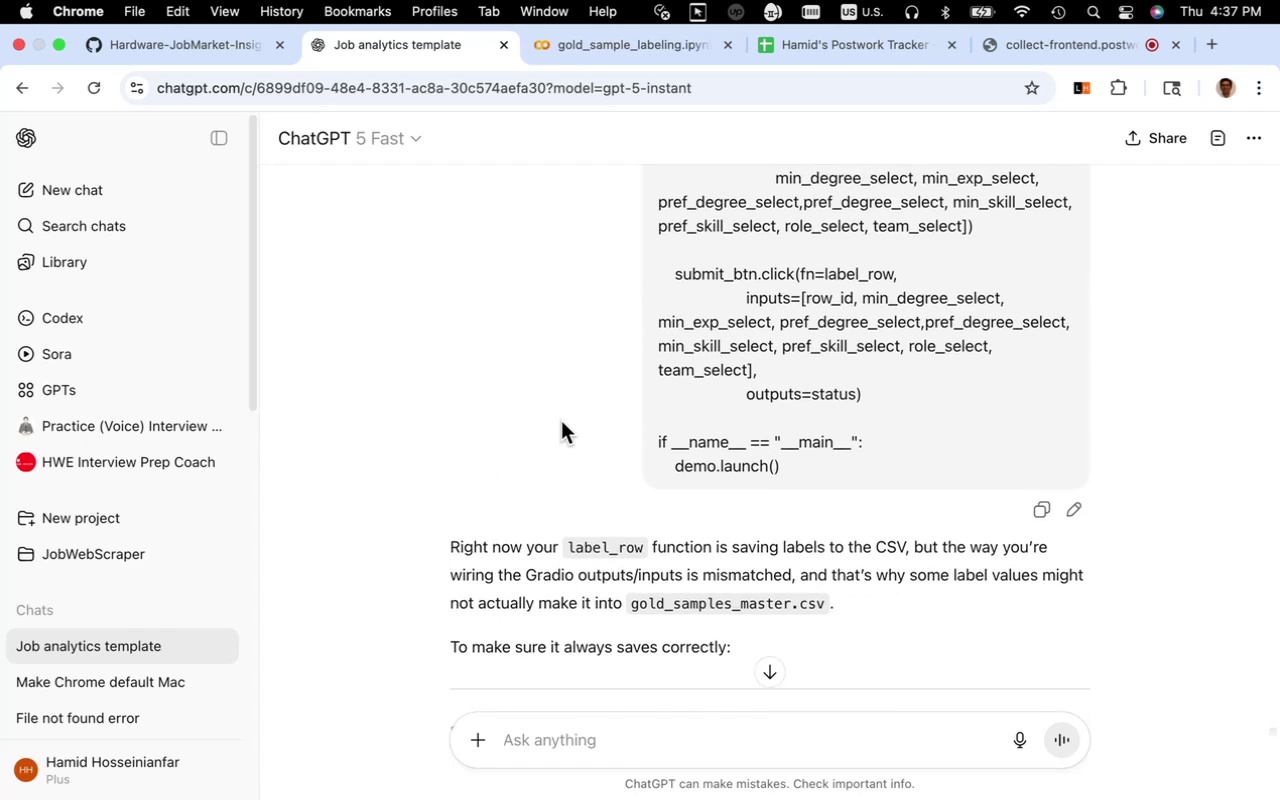 
scroll: coordinate [561, 421], scroll_direction: down, amount: 11.0
 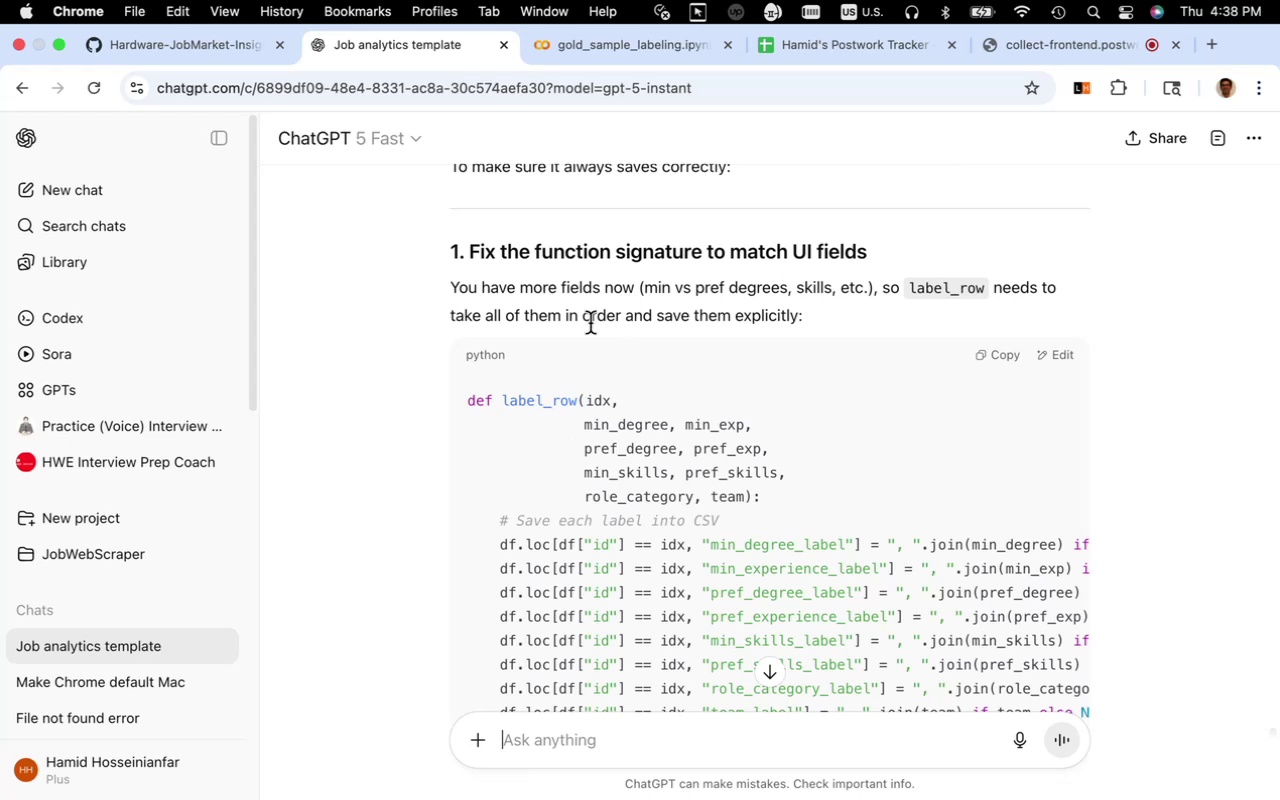 
wait(12.29)
 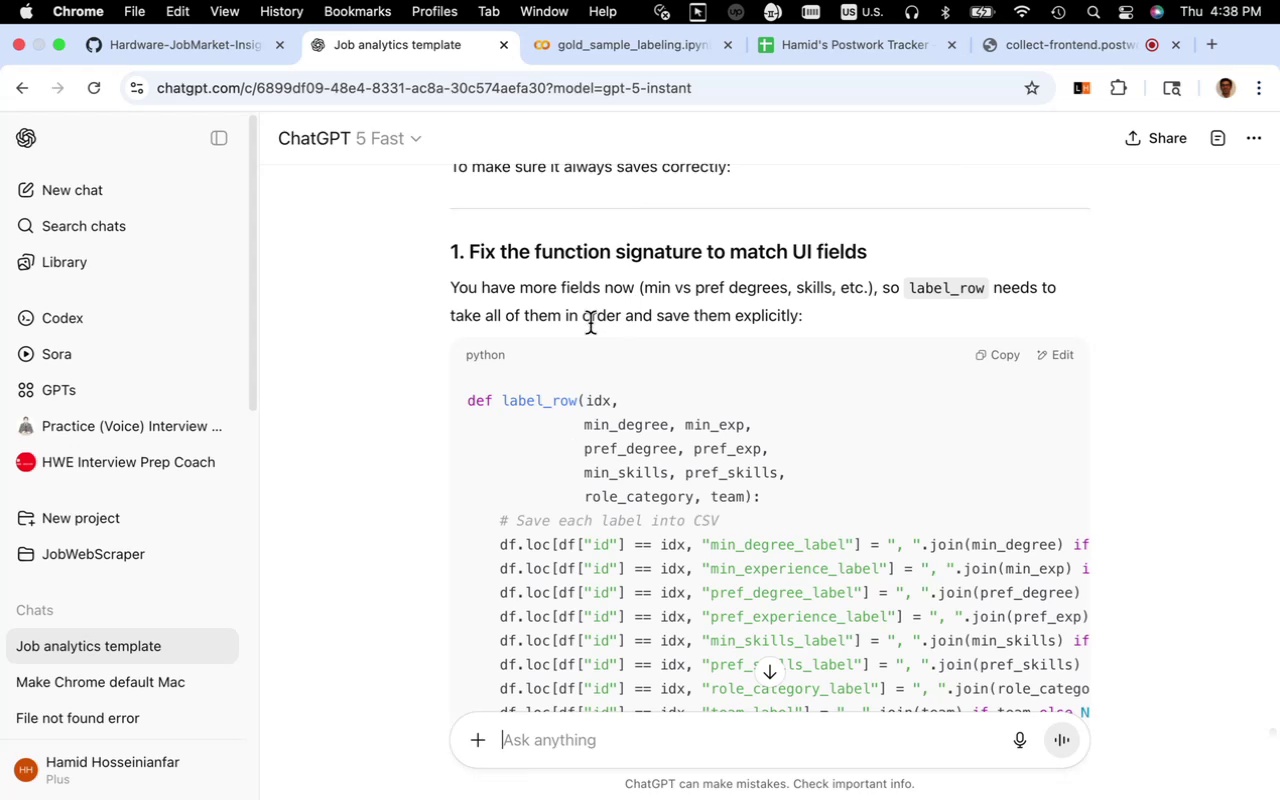 
scroll: coordinate [578, 298], scroll_direction: down, amount: 9.0
 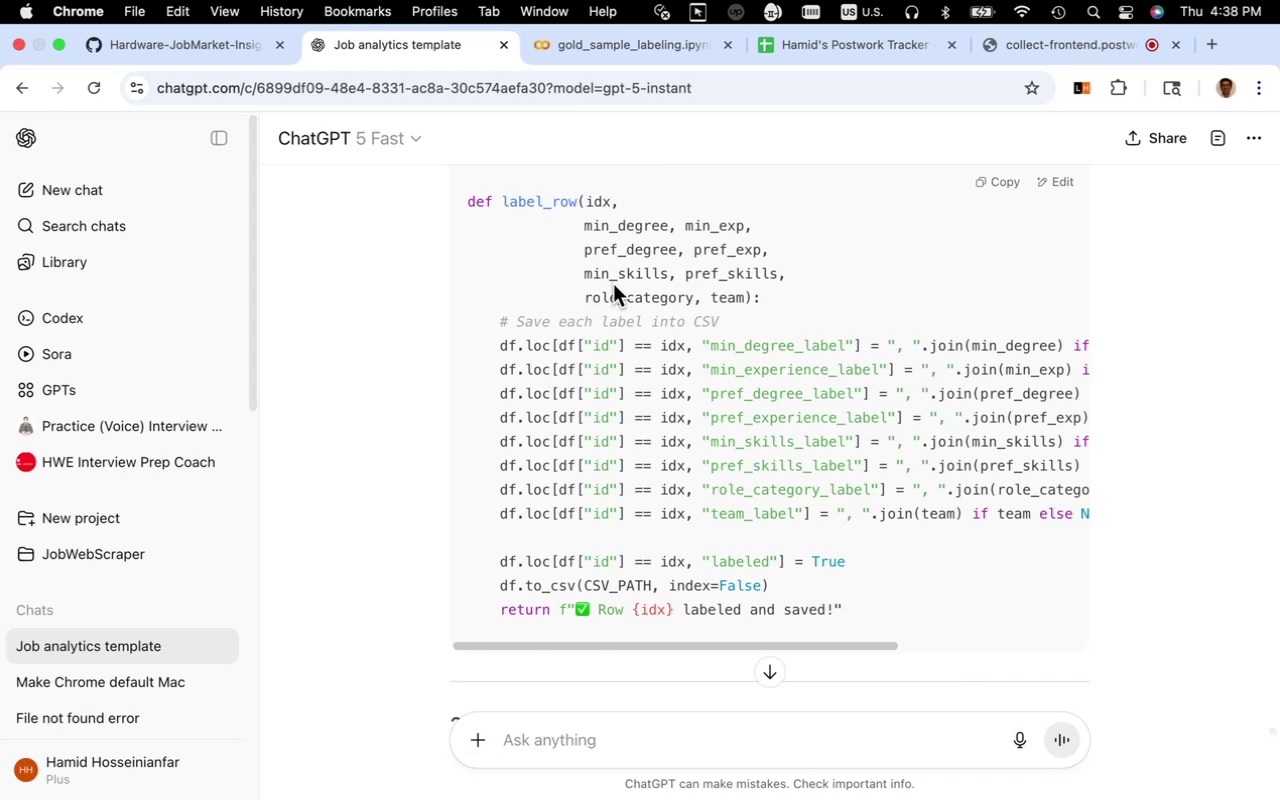 
wait(27.35)
 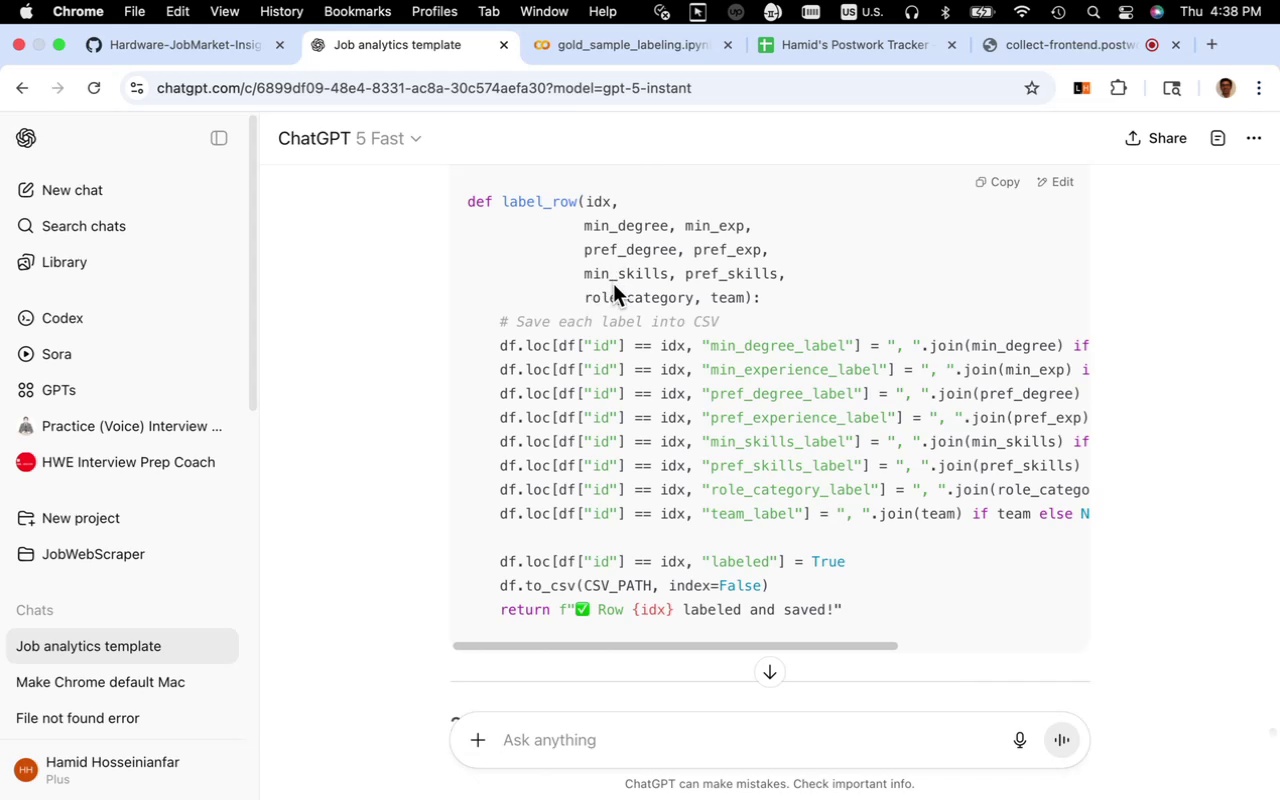 
scroll: coordinate [616, 300], scroll_direction: down, amount: 4.0
 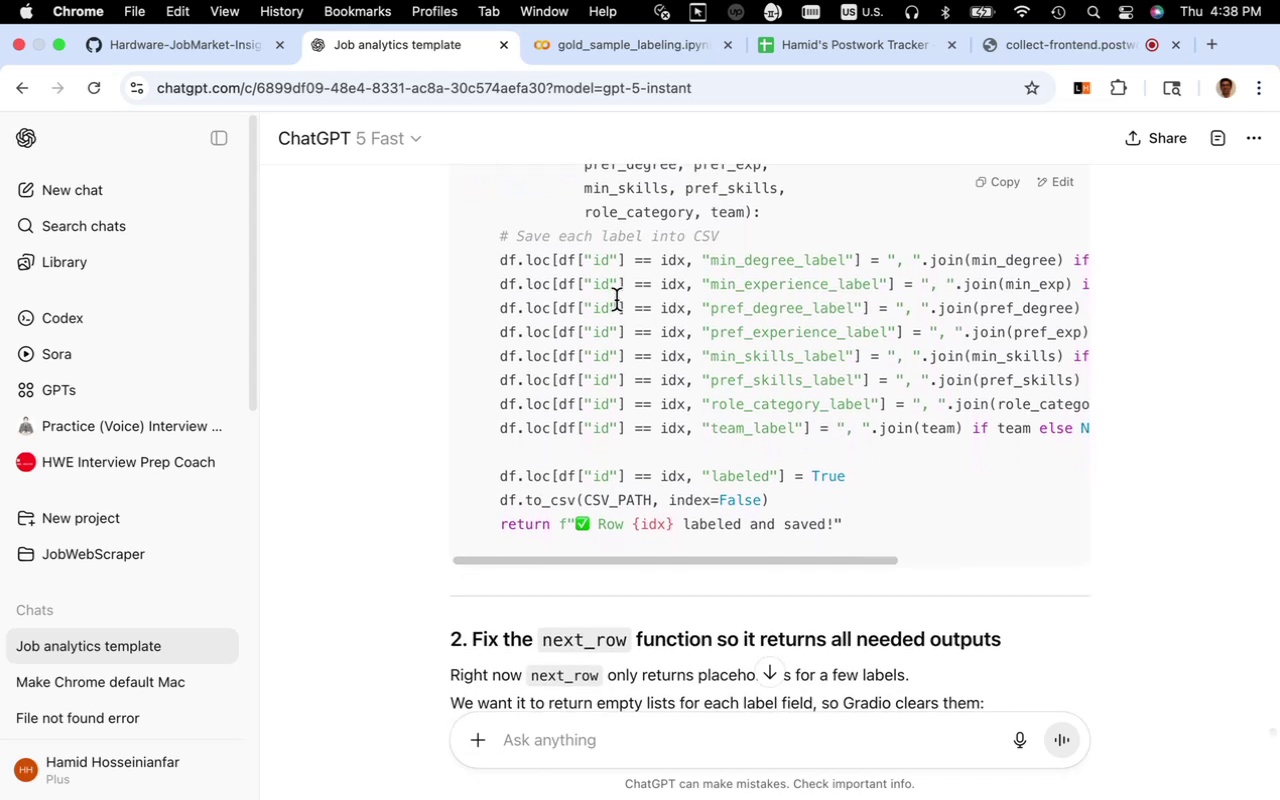 
scroll: coordinate [616, 300], scroll_direction: up, amount: 1.0
 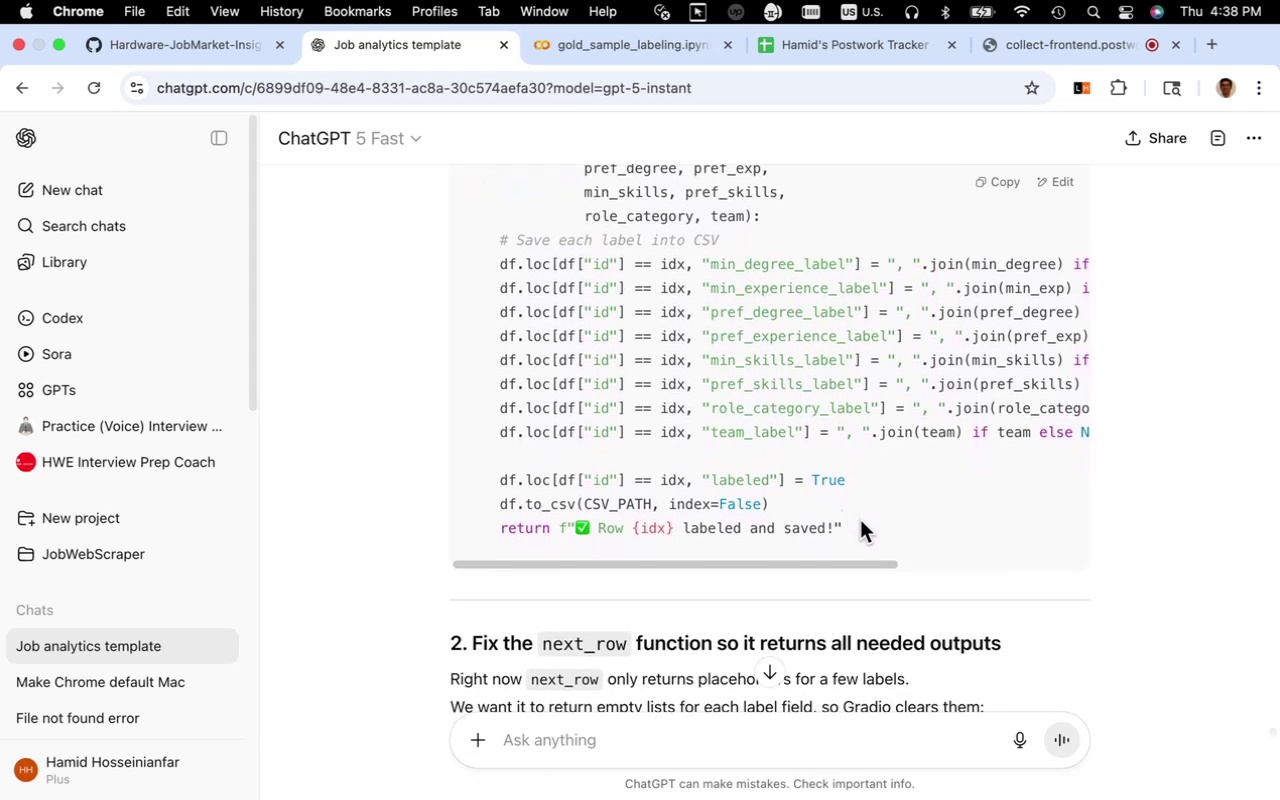 
left_click_drag(start_coordinate=[847, 530], to_coordinate=[670, 152])
 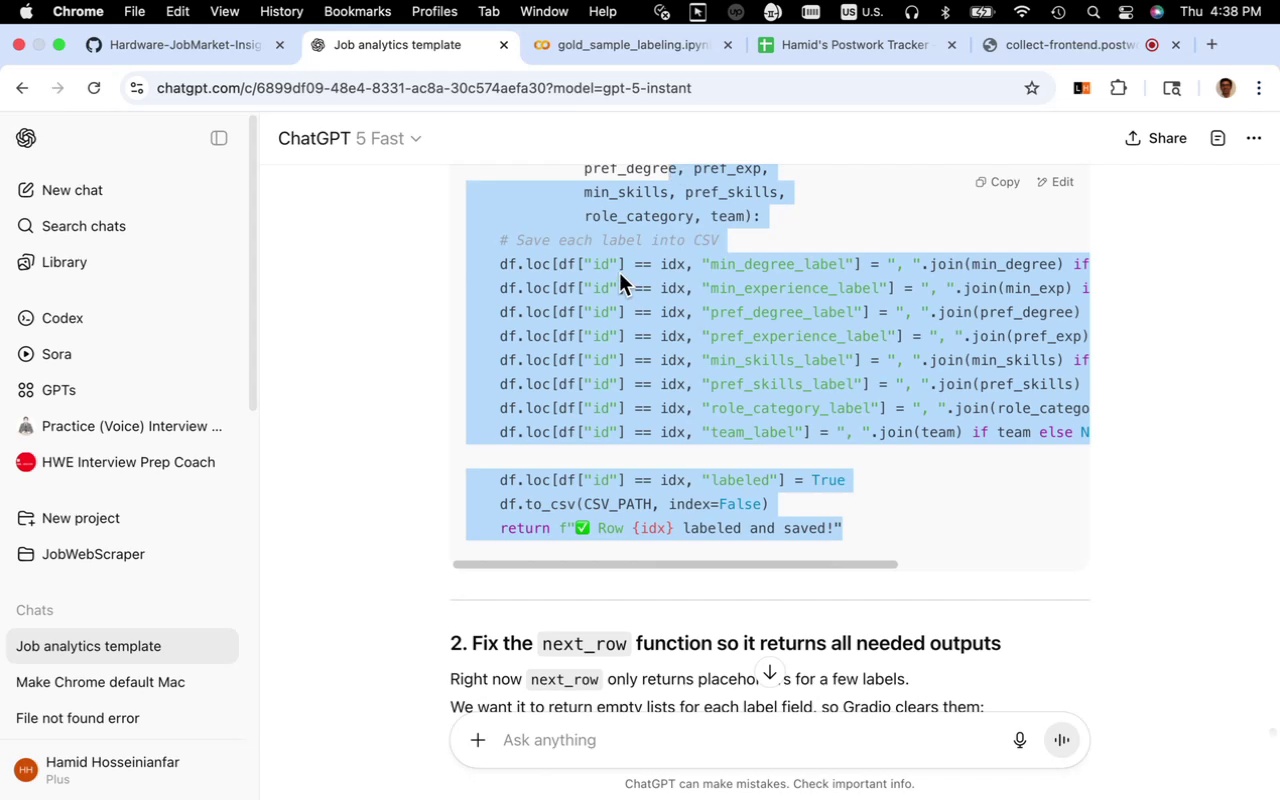 
scroll: coordinate [608, 321], scroll_direction: up, amount: 6.0
 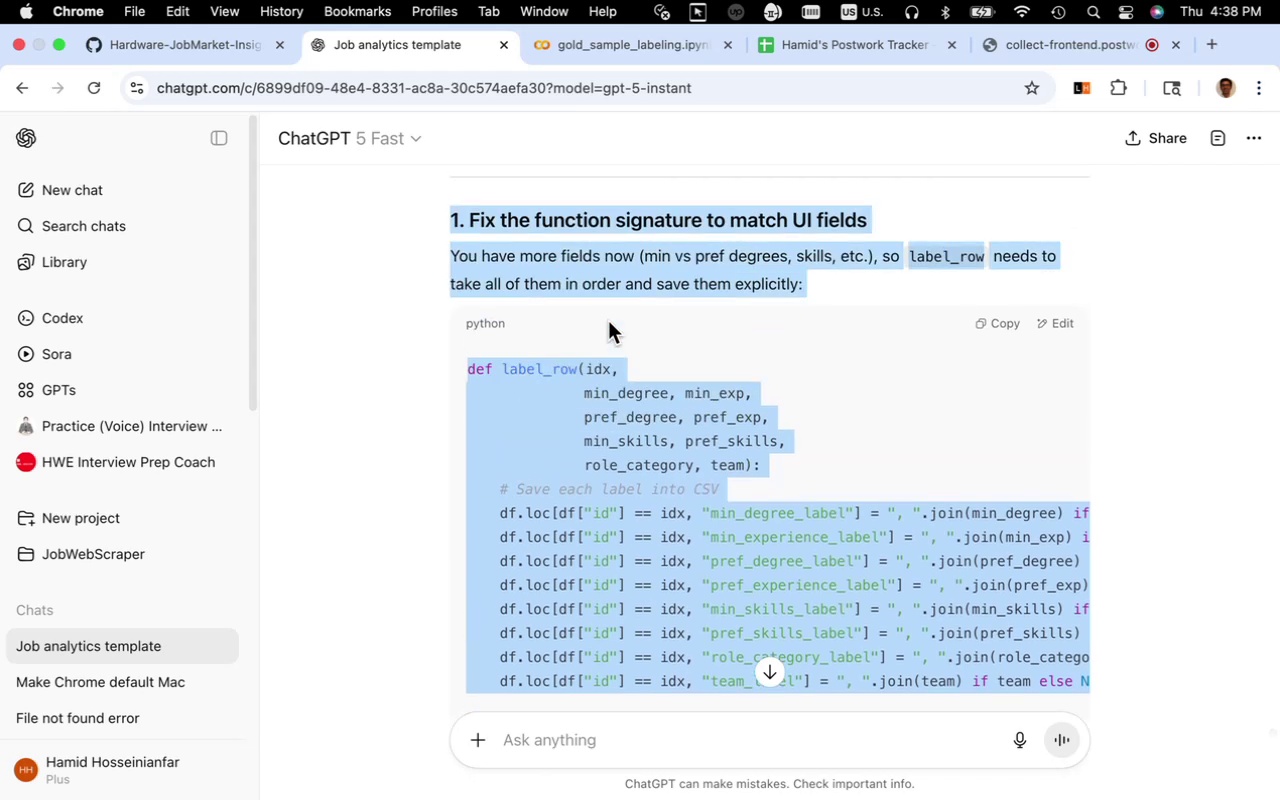 
scroll: coordinate [608, 321], scroll_direction: down, amount: 3.0
 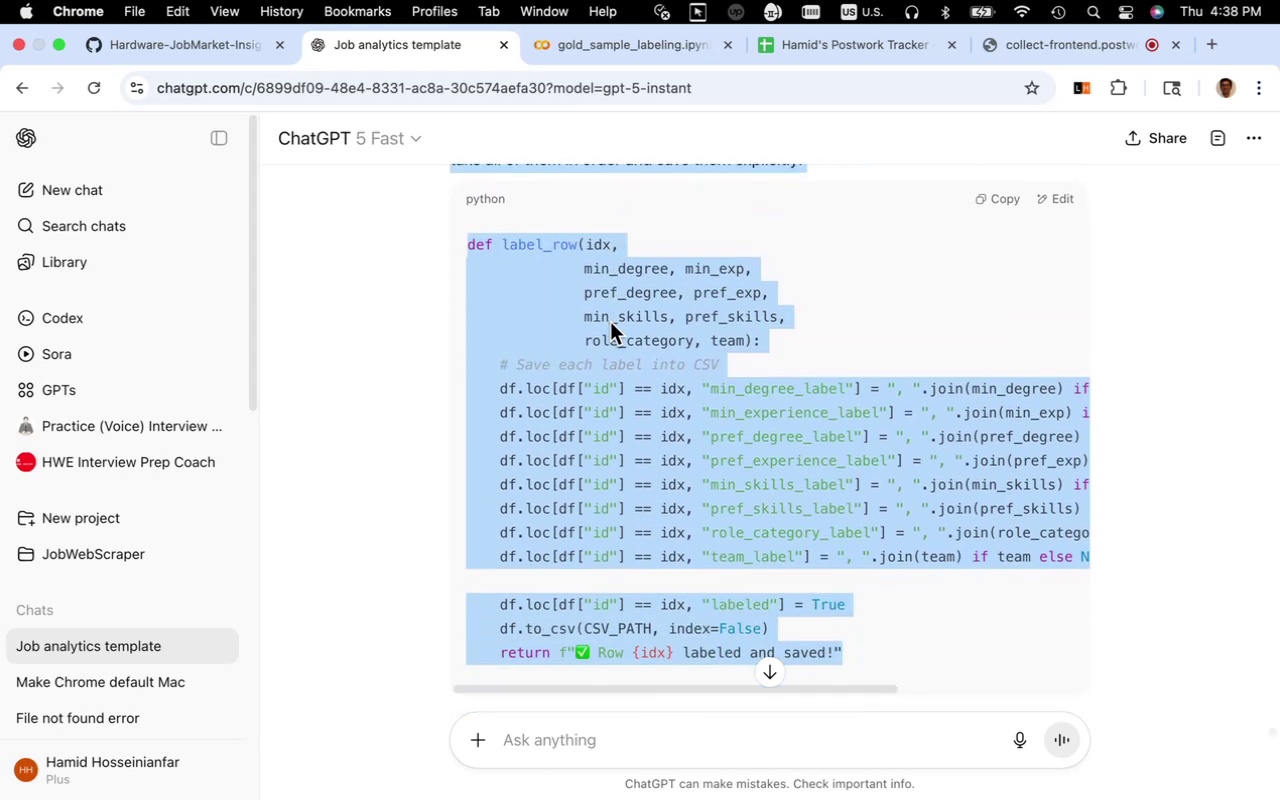 
left_click([610, 322])
 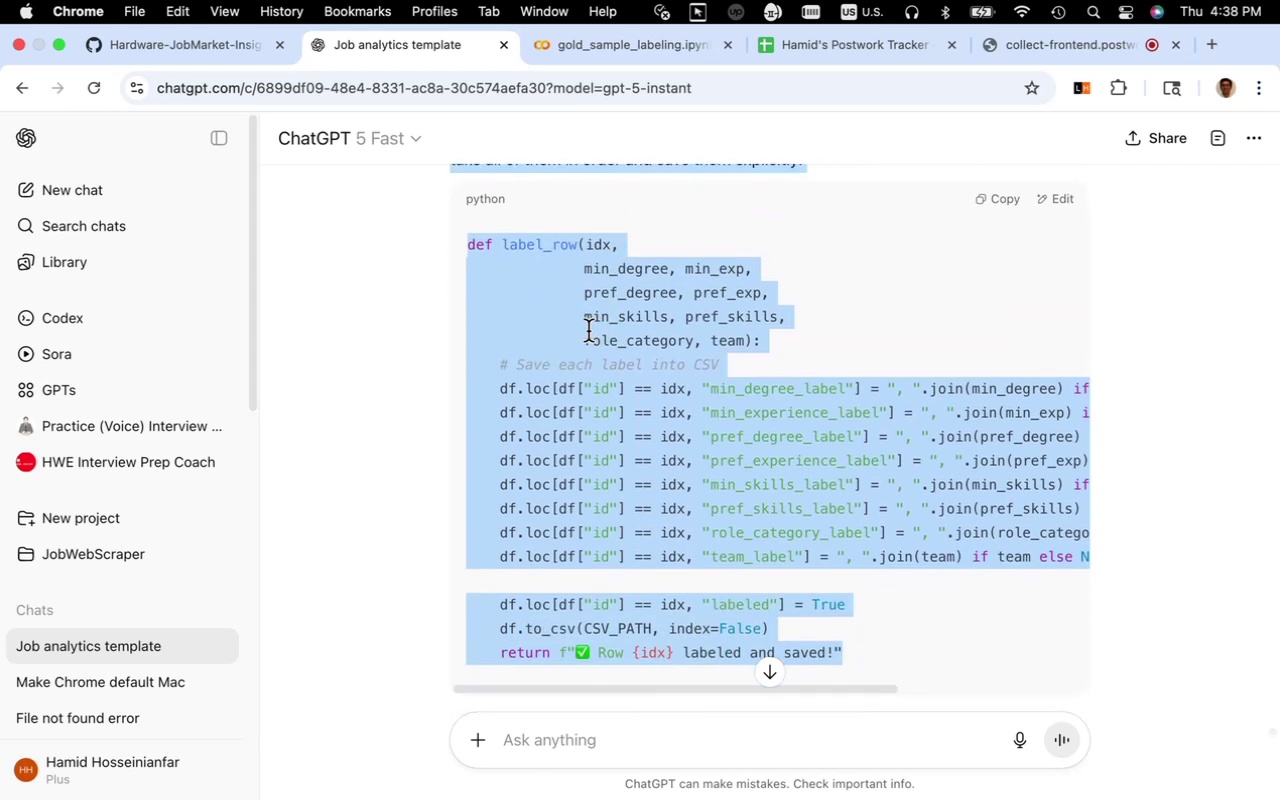 
left_click([587, 331])
 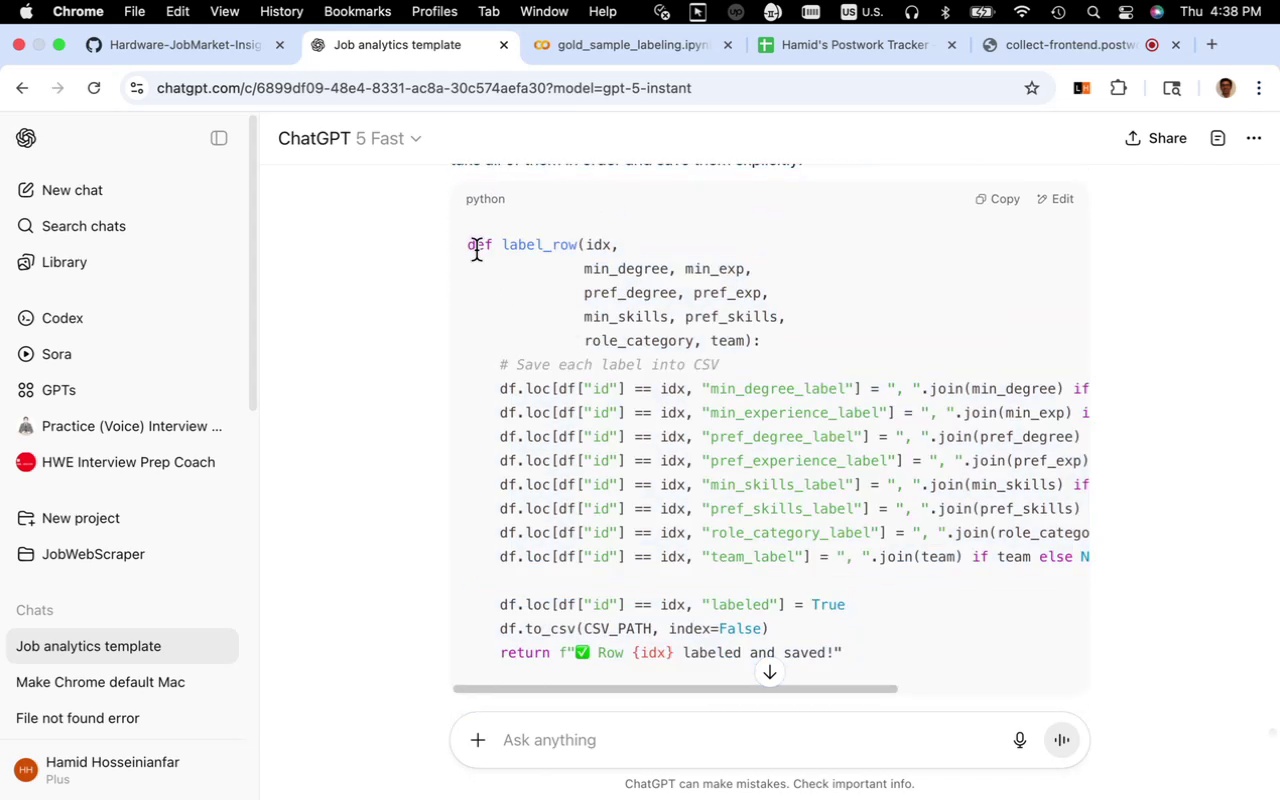 
left_click_drag(start_coordinate=[468, 250], to_coordinate=[843, 653])
 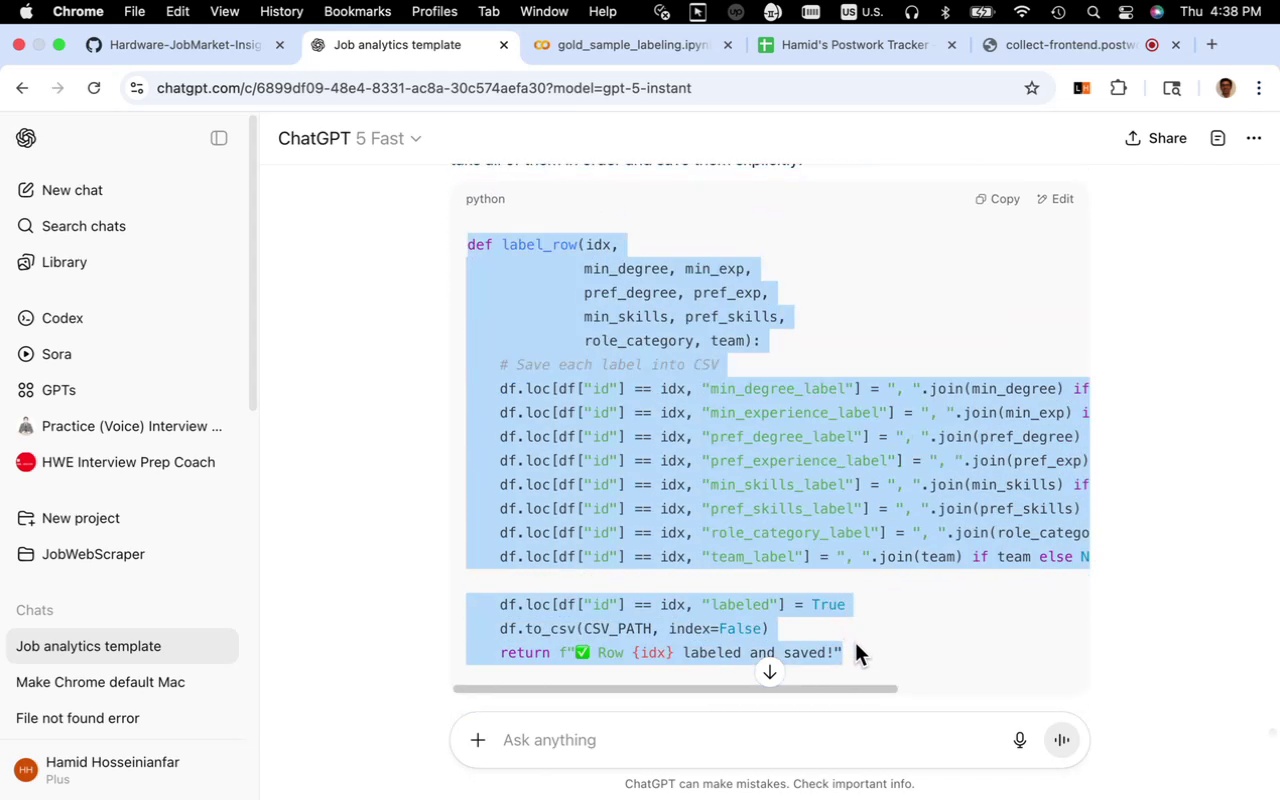 
key(Meta+C)
 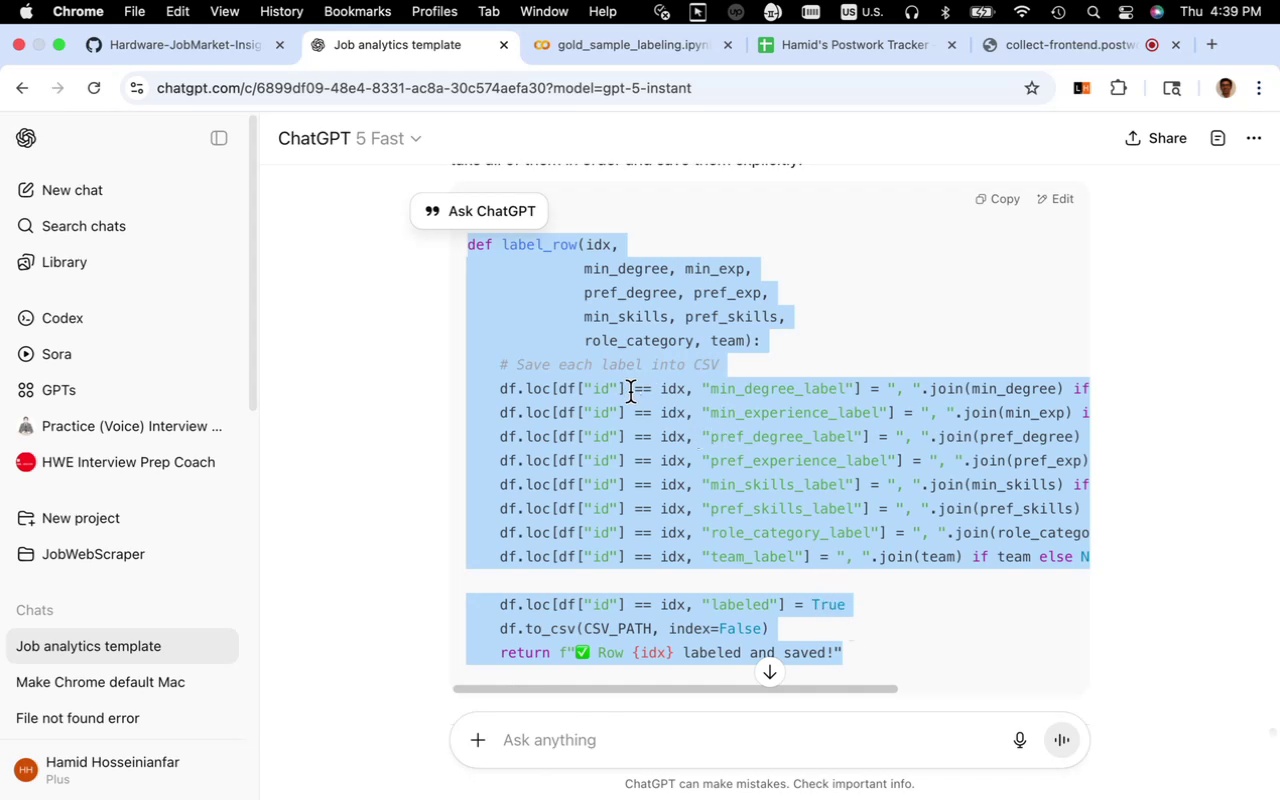 
left_click([629, 51])
 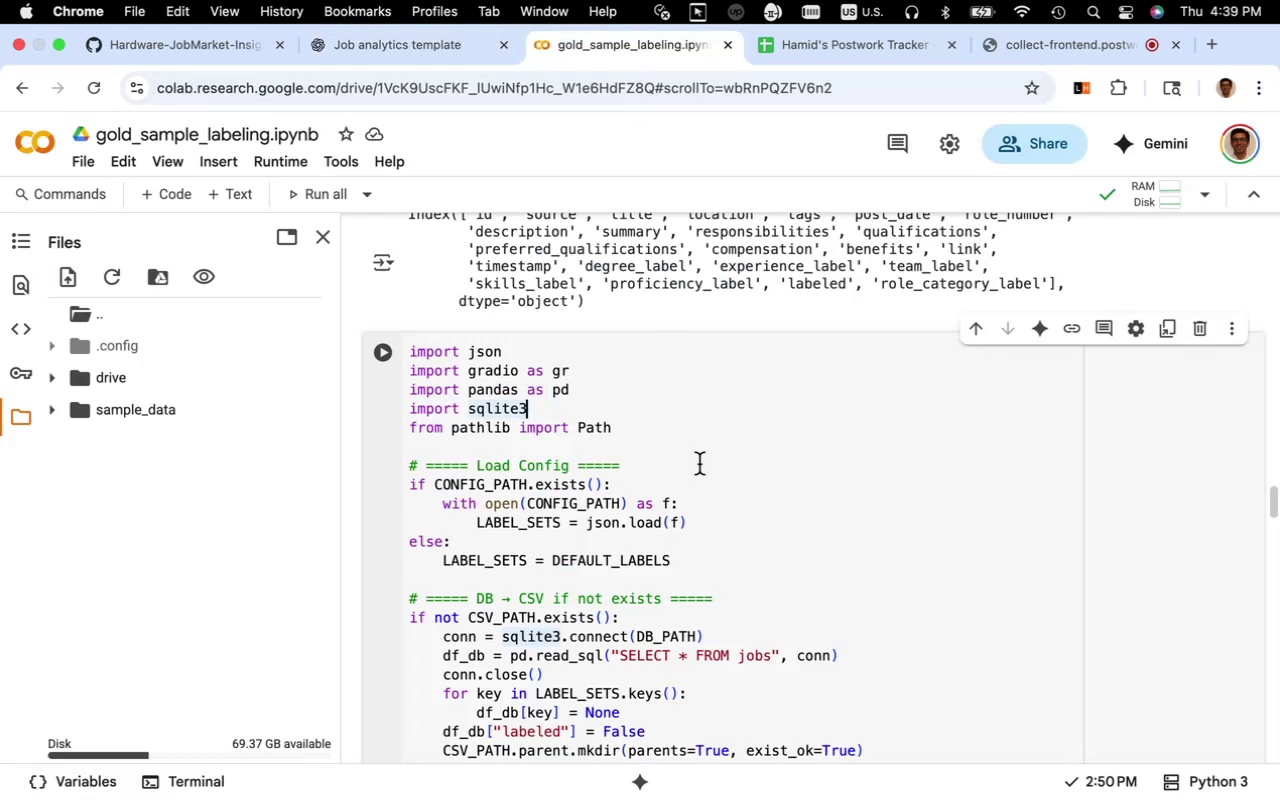 
scroll: coordinate [686, 435], scroll_direction: down, amount: 24.0
 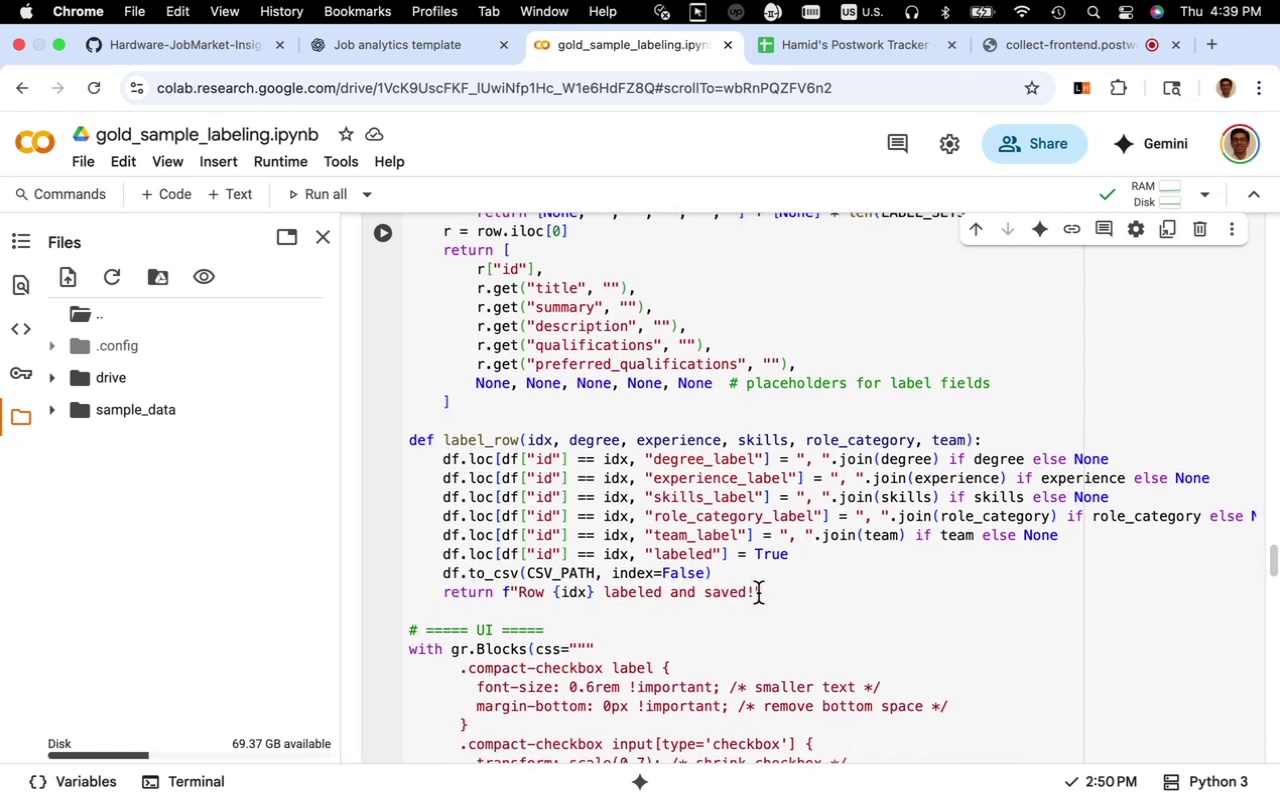 
left_click_drag(start_coordinate=[767, 592], to_coordinate=[403, 445])
 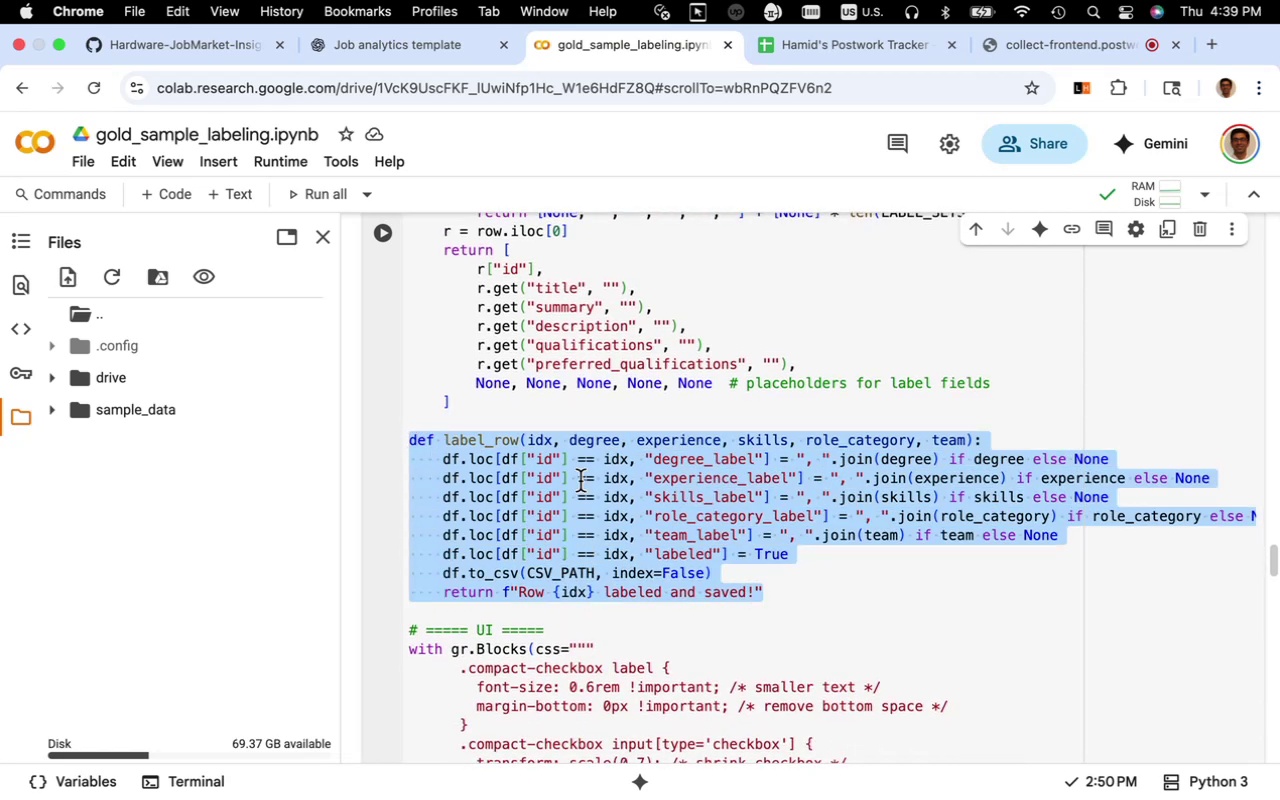 
key(Meta+V)
 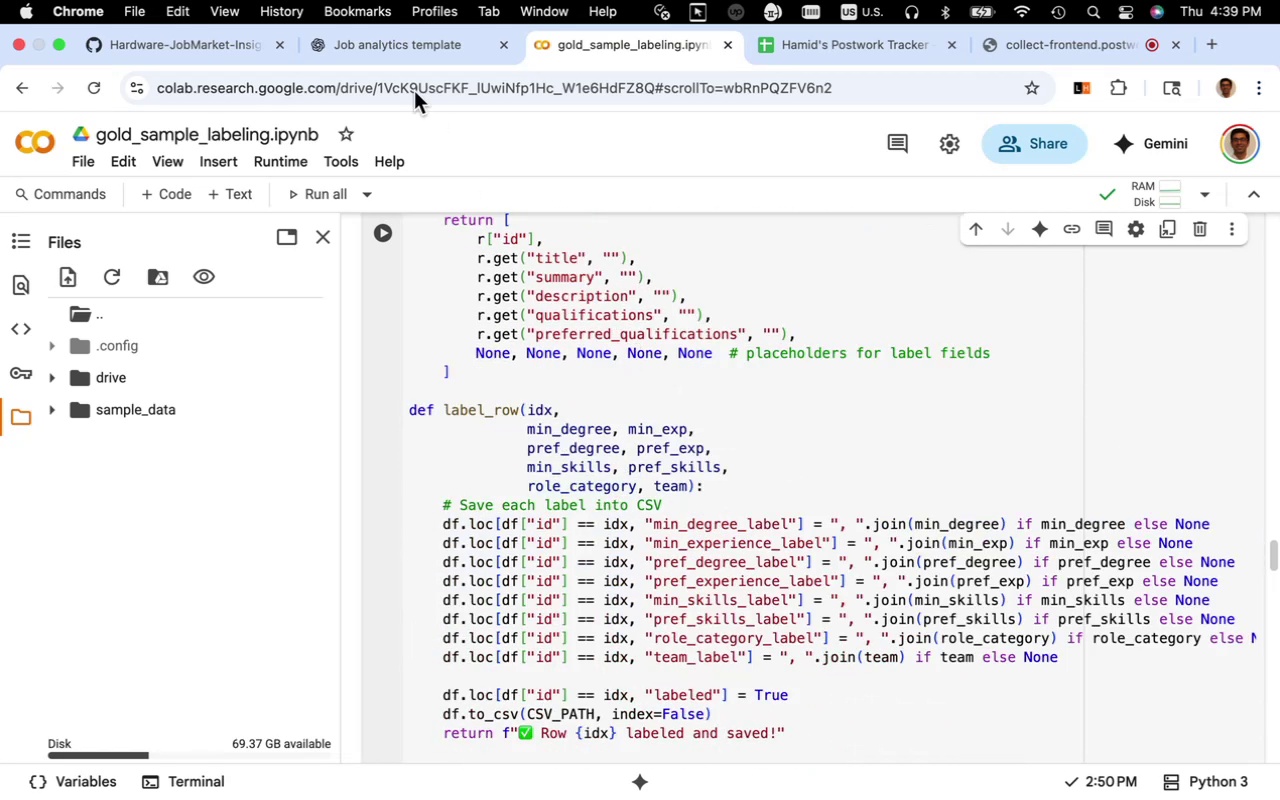 
left_click([416, 53])
 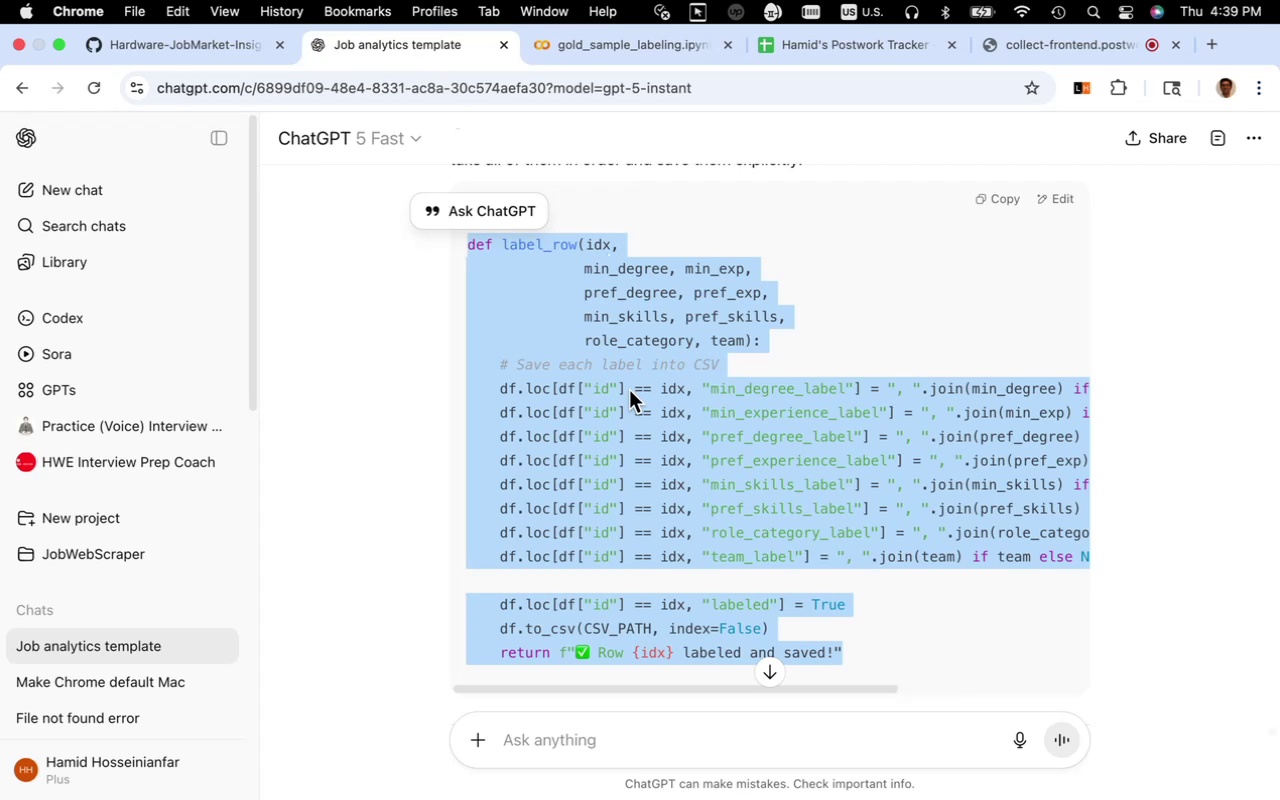 
scroll: coordinate [643, 370], scroll_direction: down, amount: 12.0
 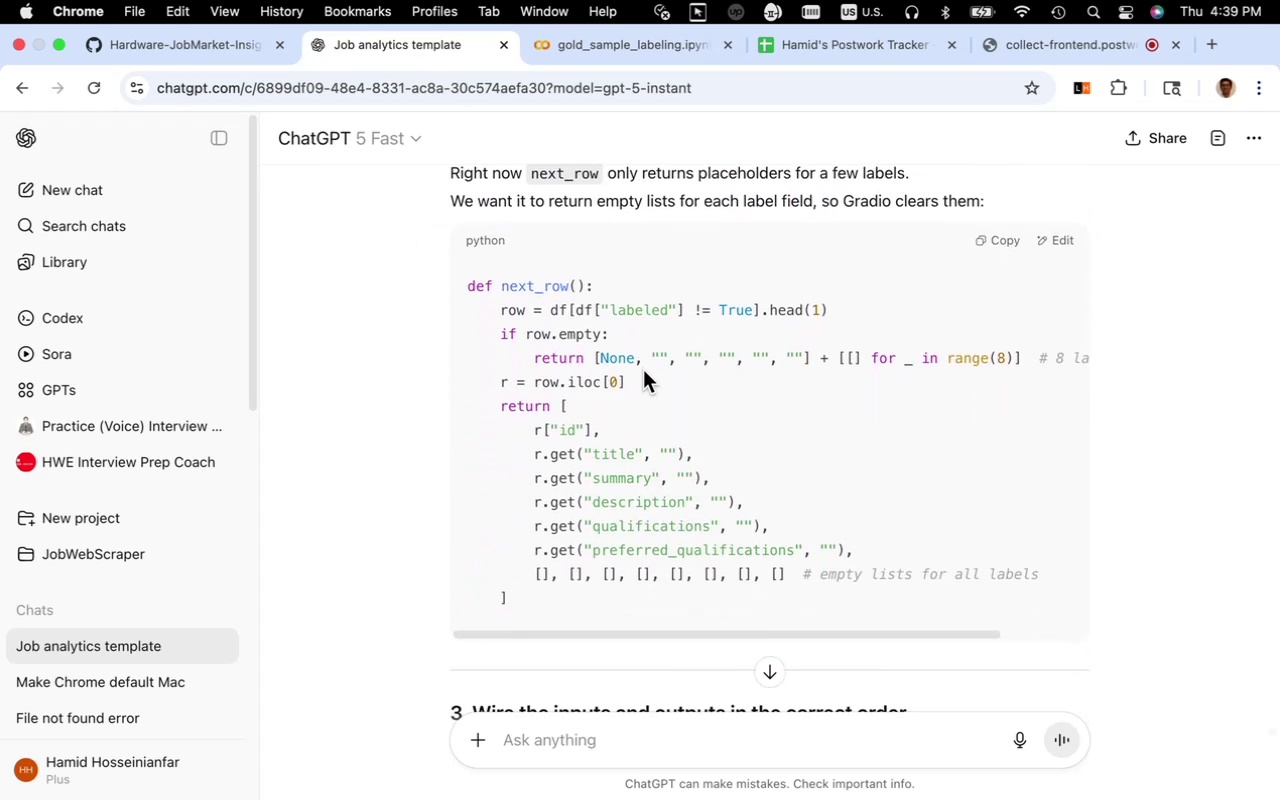 
scroll: coordinate [643, 370], scroll_direction: up, amount: 3.0
 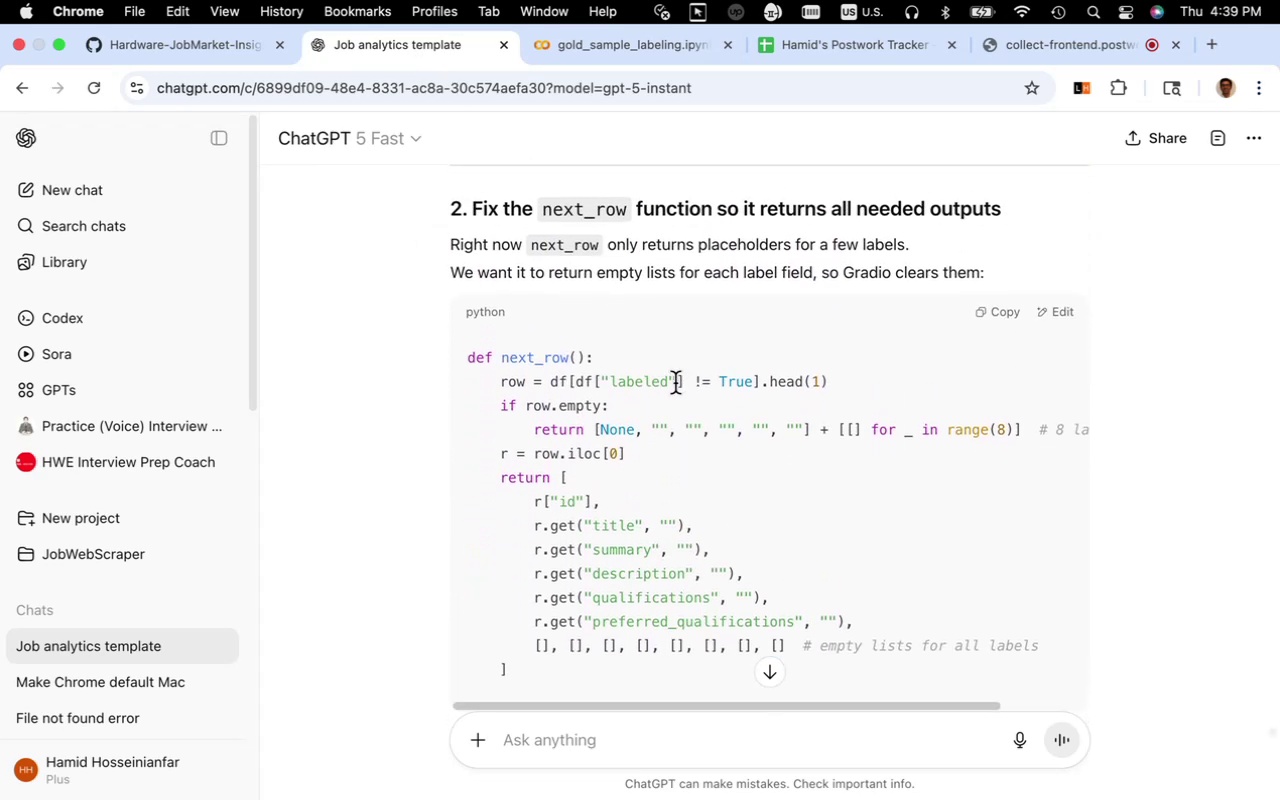 
scroll: coordinate [675, 383], scroll_direction: down, amount: 5.0
 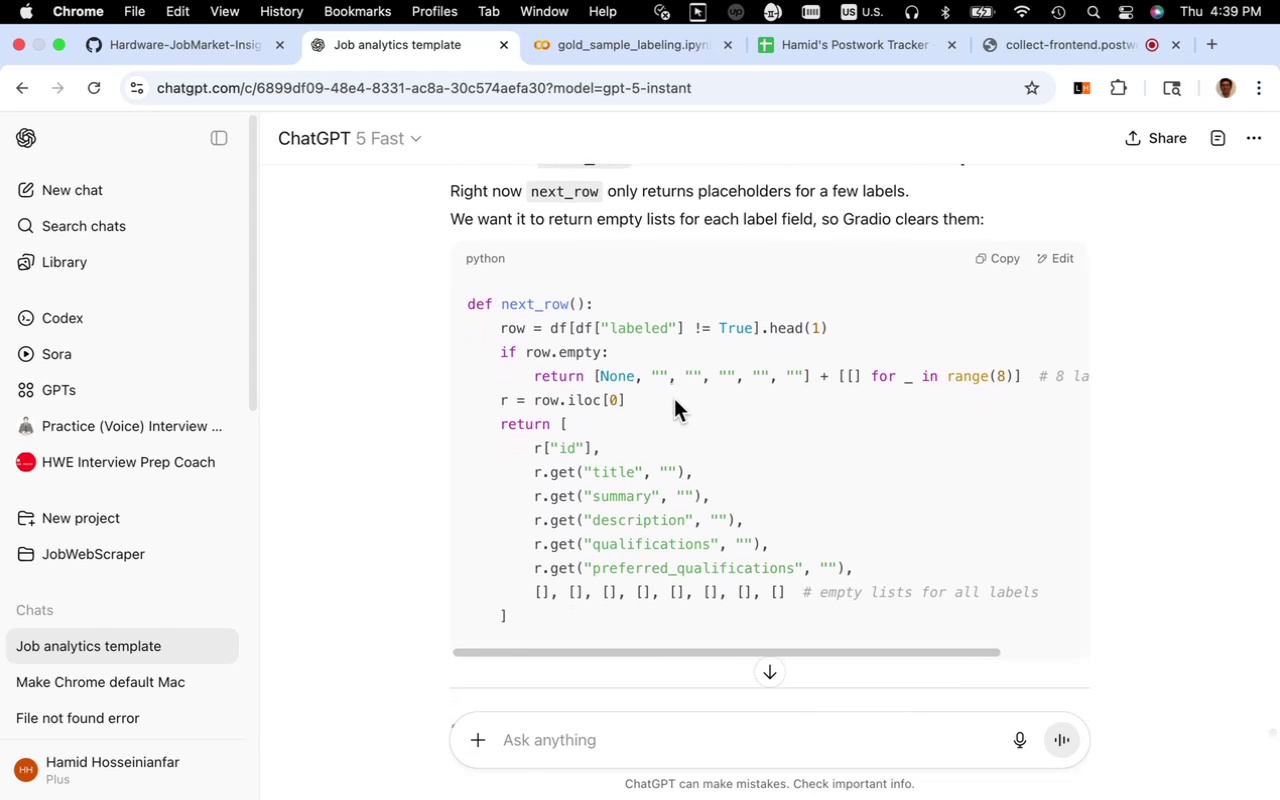 
wait(8.73)
 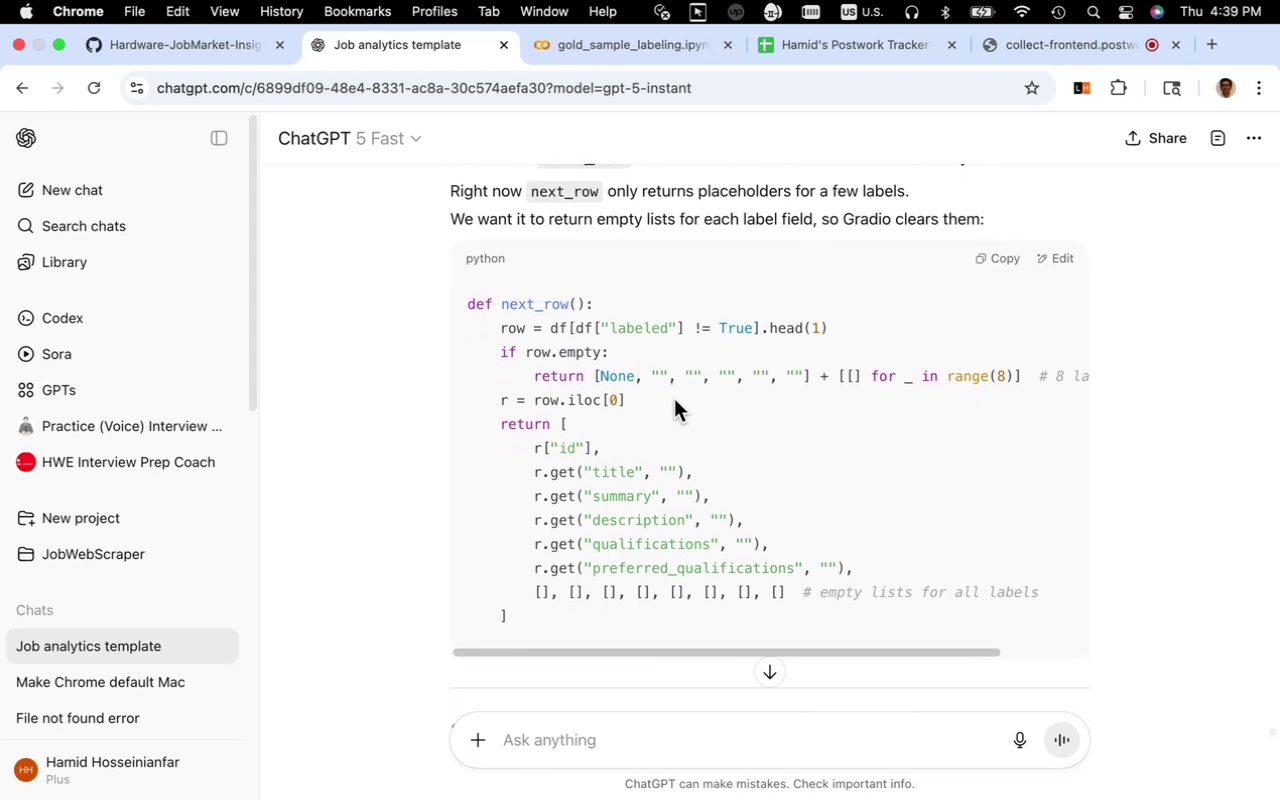 
left_click_drag(start_coordinate=[517, 619], to_coordinate=[468, 309])
 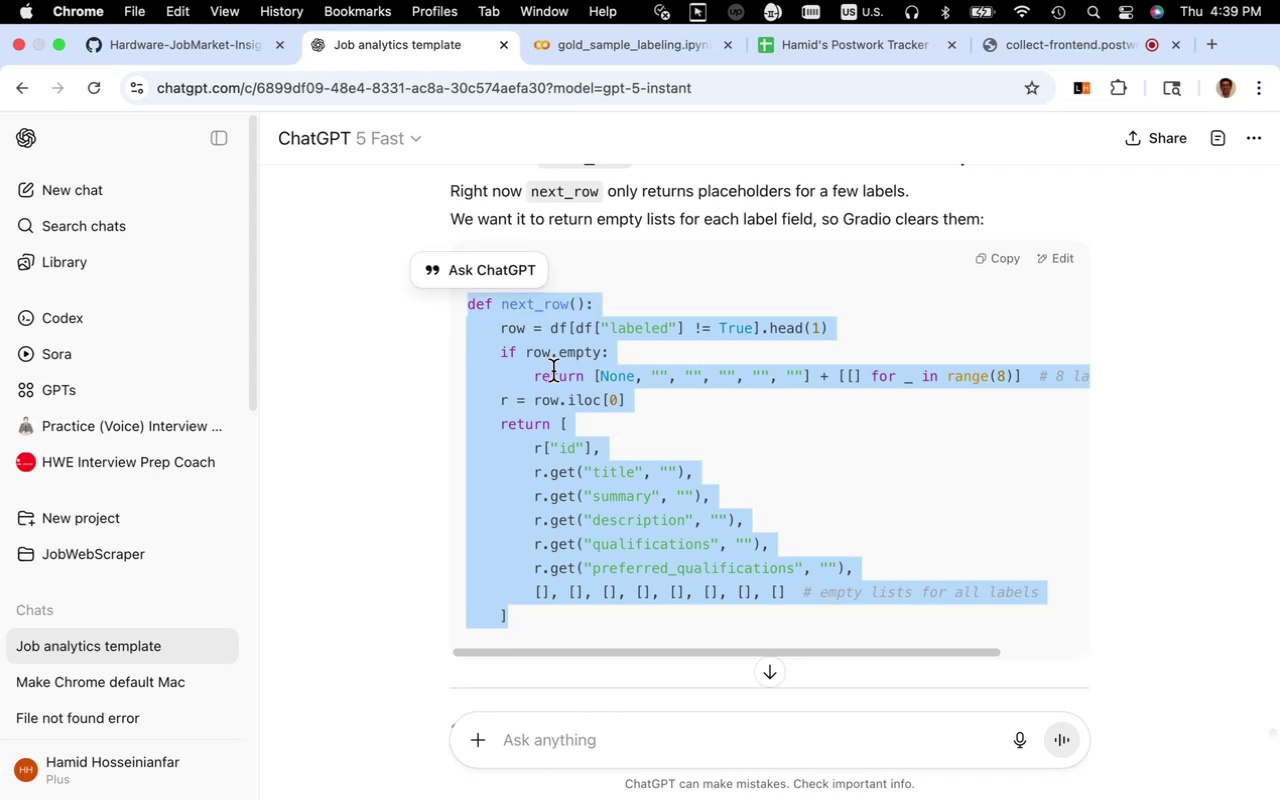 
key(Meta+C)
 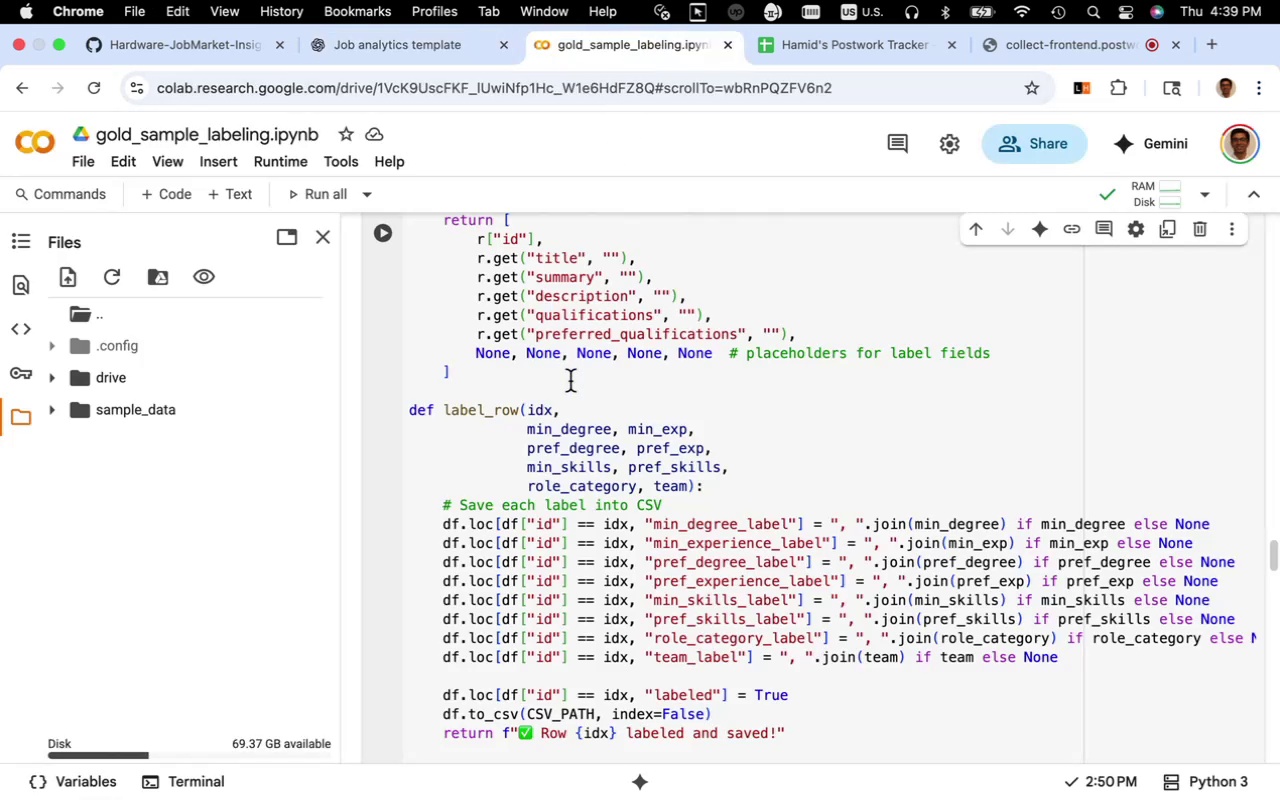 
scroll: coordinate [590, 446], scroll_direction: up, amount: 4.0
 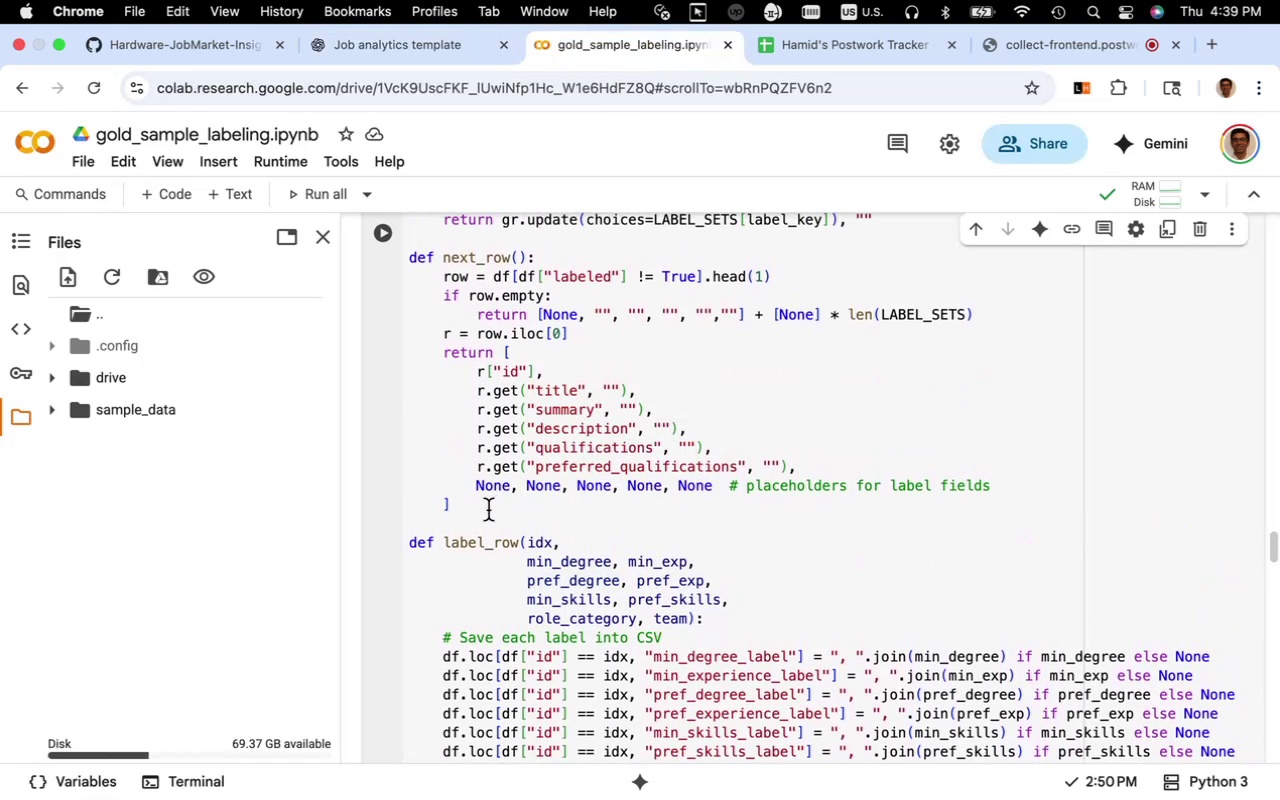 
left_click_drag(start_coordinate=[477, 507], to_coordinate=[399, 259])
 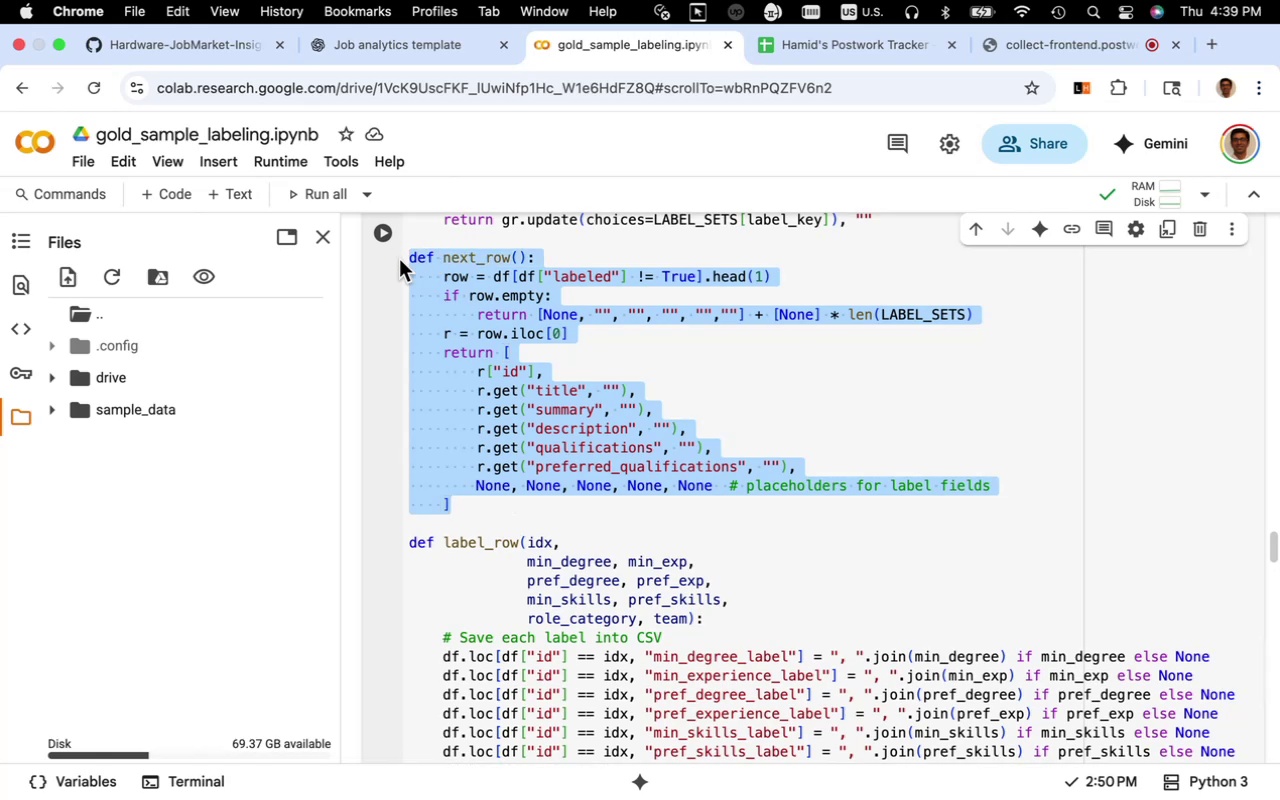 
key(Meta+V)
 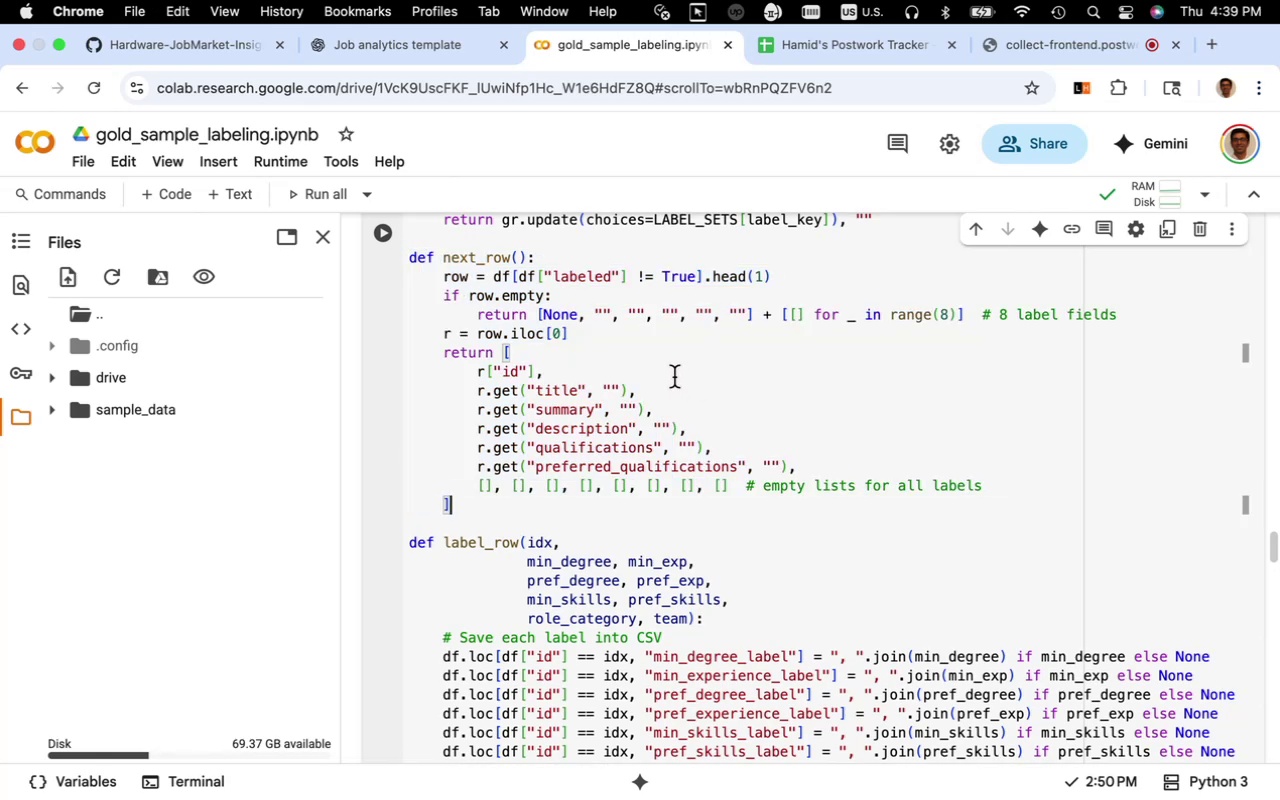 
wait(12.59)
 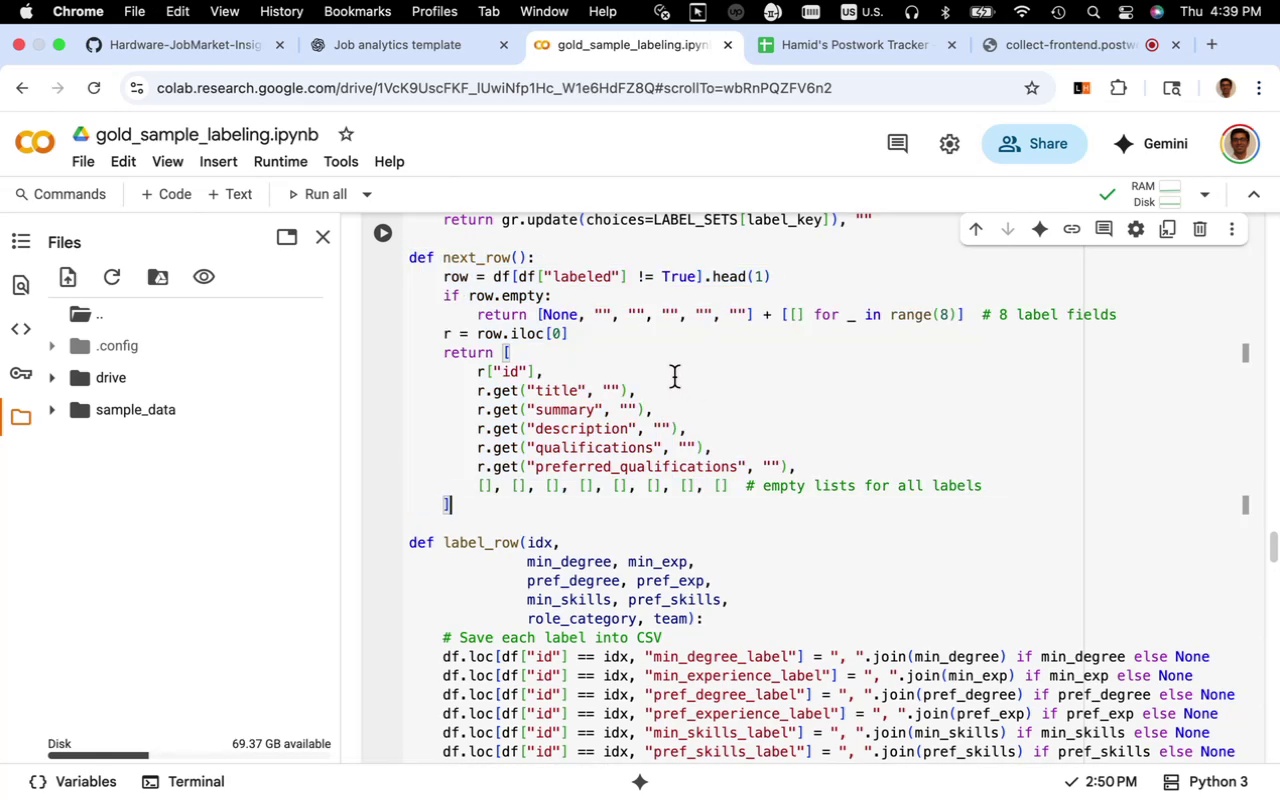 
scroll: coordinate [674, 377], scroll_direction: up, amount: 3.0
 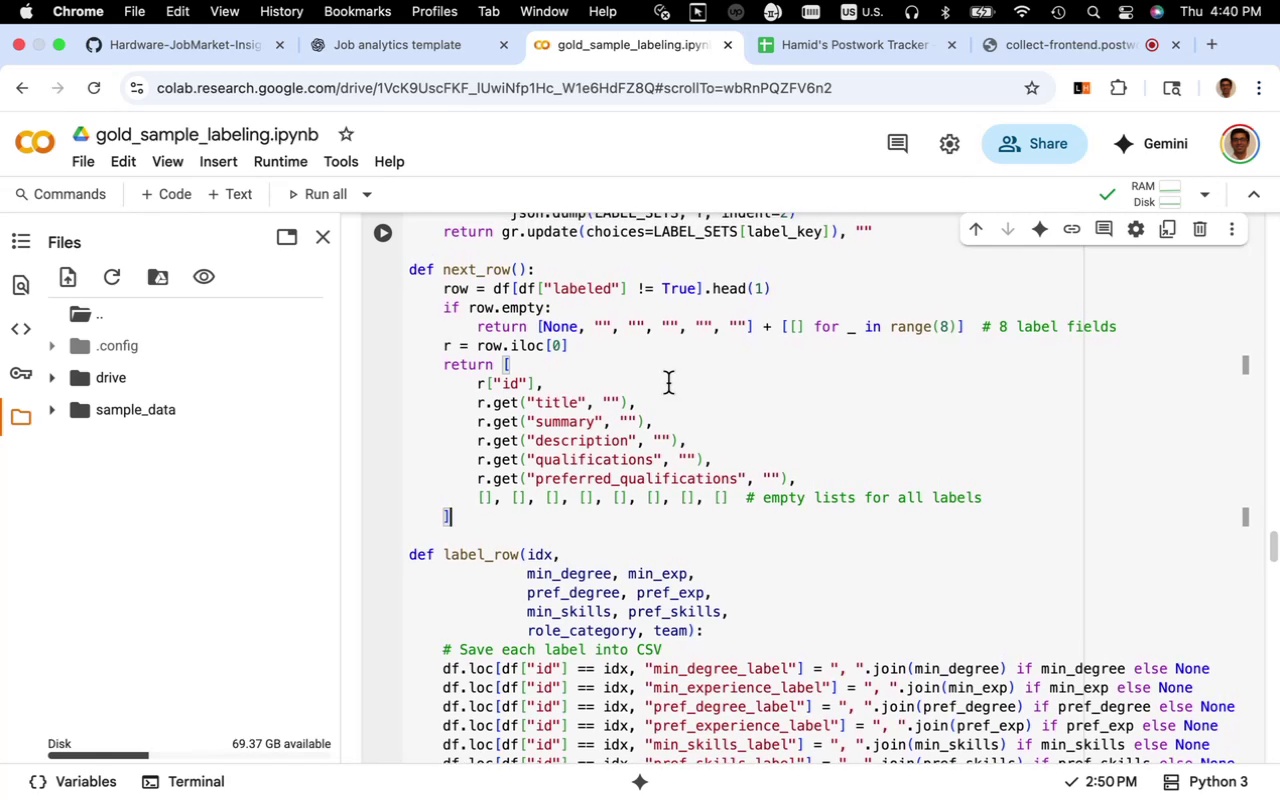 
wait(8.3)
 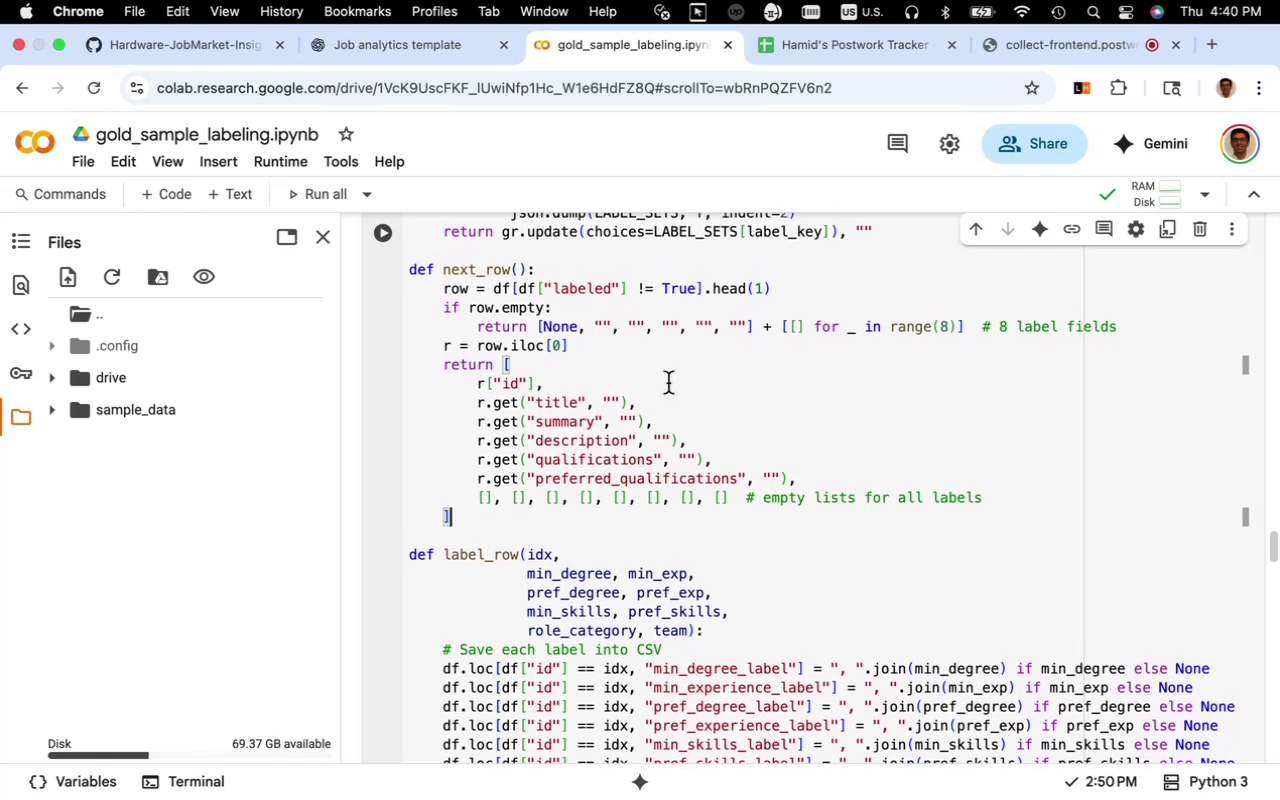 
left_click([451, 58])
 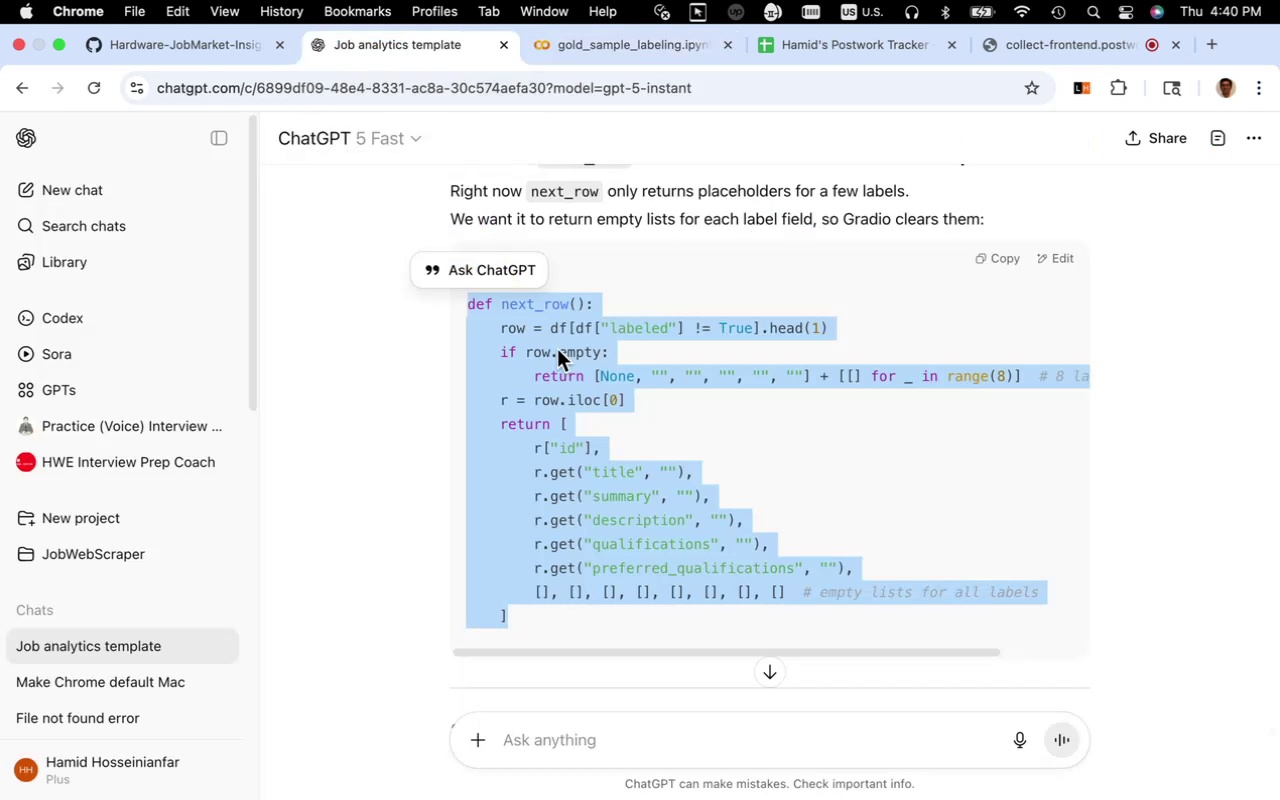 
scroll: coordinate [620, 392], scroll_direction: down, amount: 6.0
 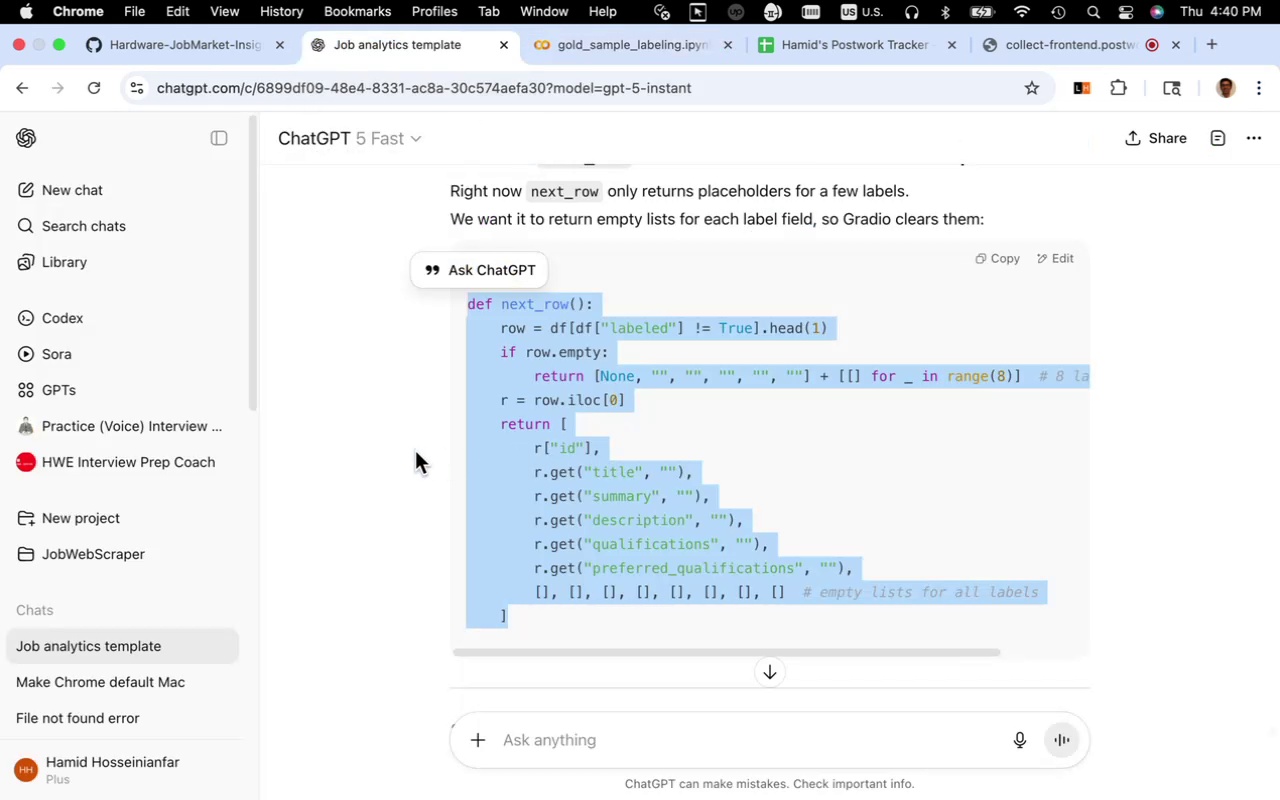 
left_click([412, 451])
 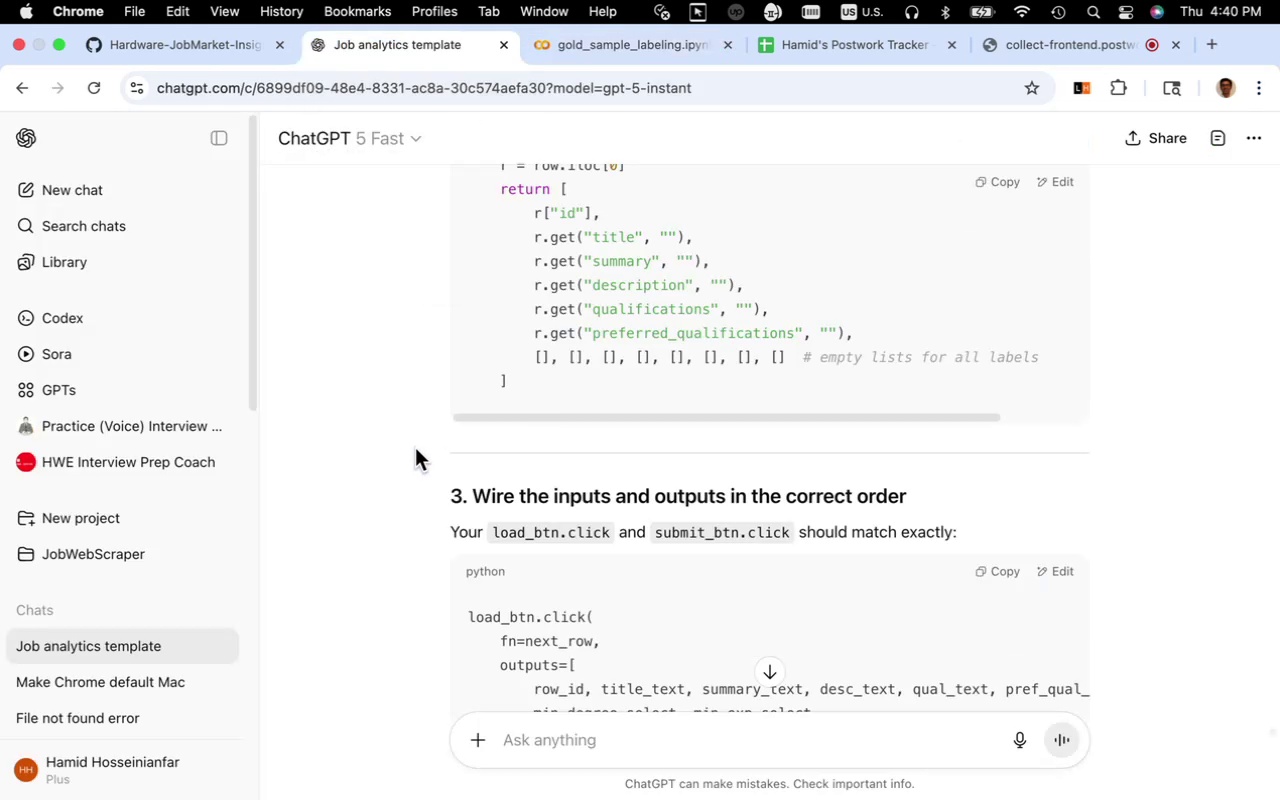 
scroll: coordinate [429, 425], scroll_direction: down, amount: 12.0
 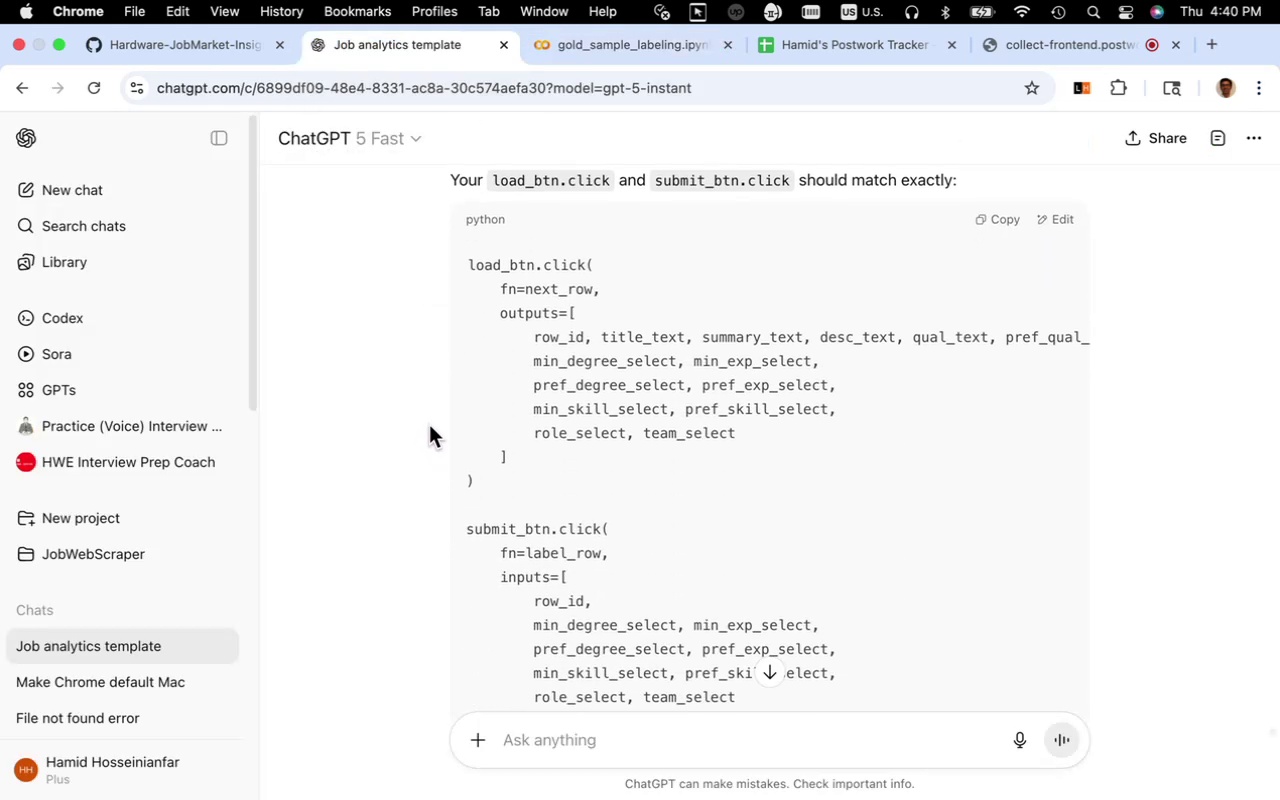 
scroll: coordinate [429, 425], scroll_direction: up, amount: 4.0
 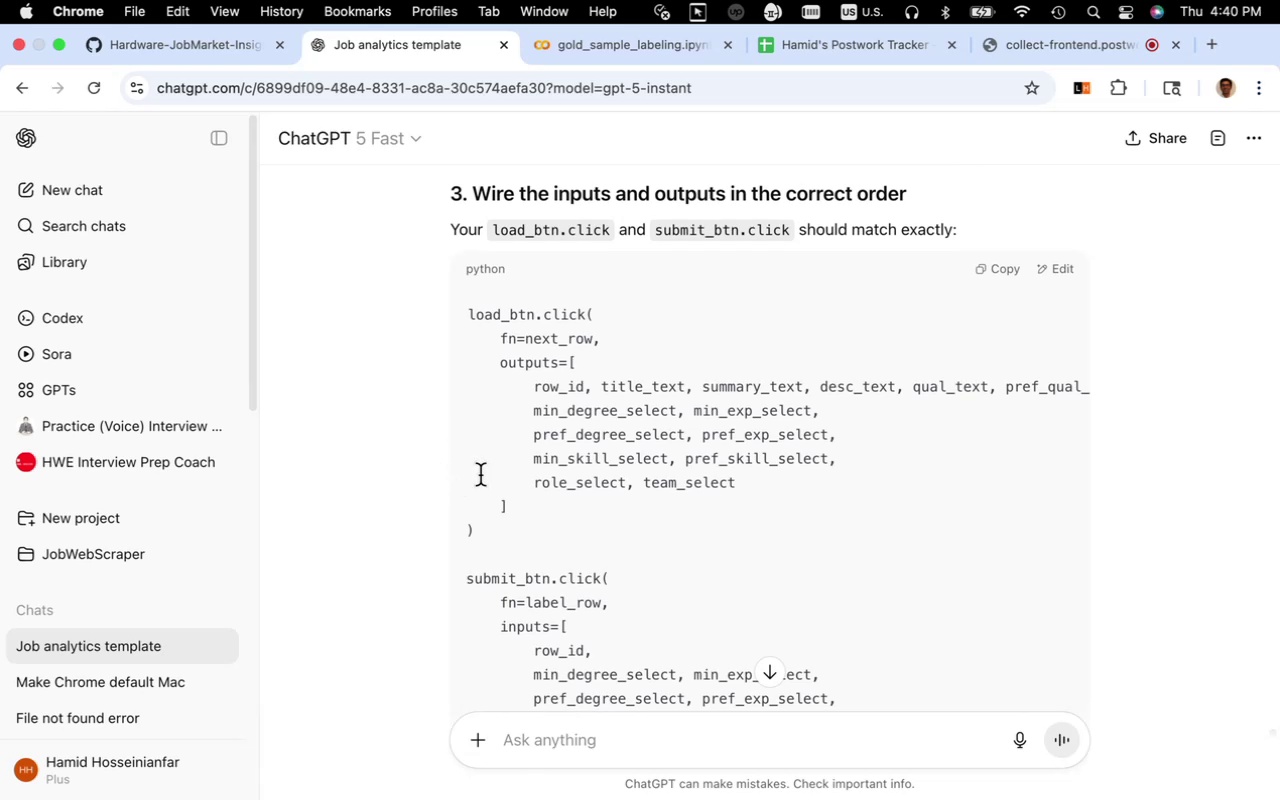 
scroll: coordinate [502, 483], scroll_direction: down, amount: 6.0
 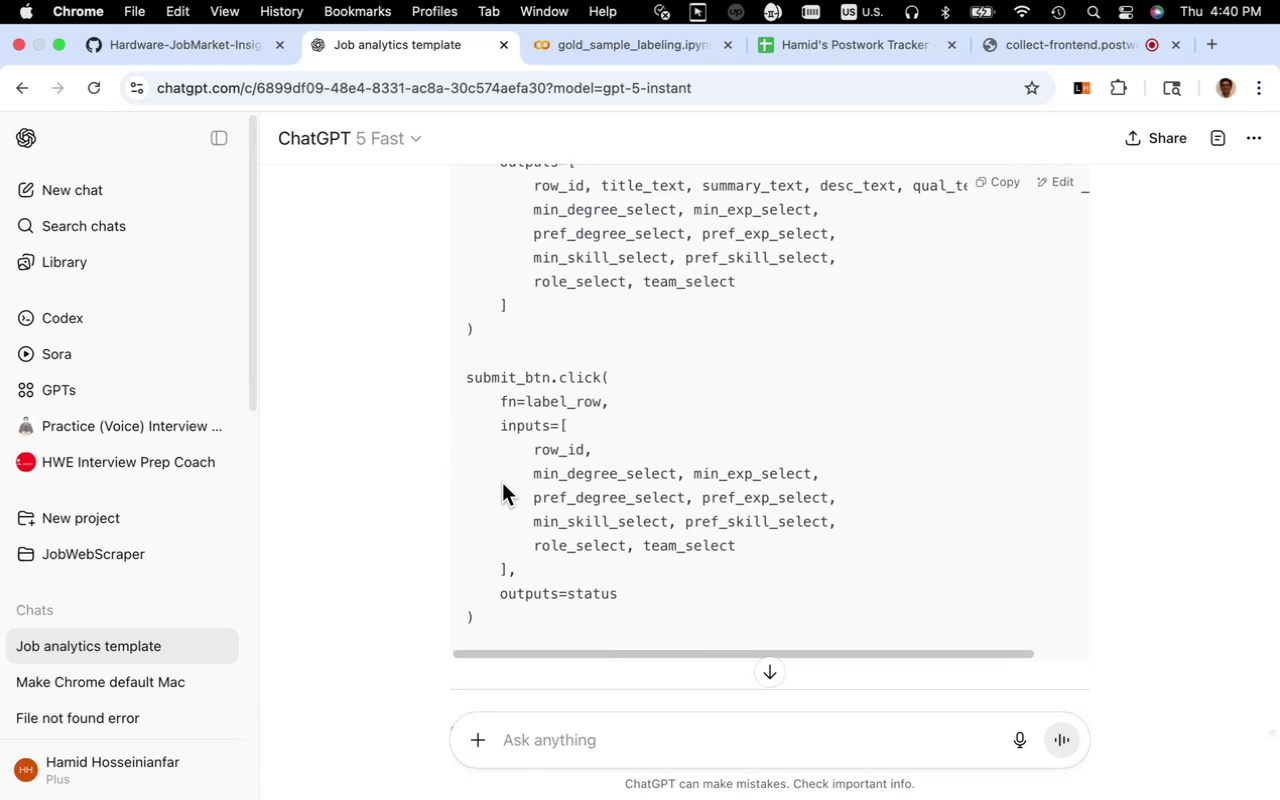 
scroll: coordinate [655, 495], scroll_direction: up, amount: 6.0
 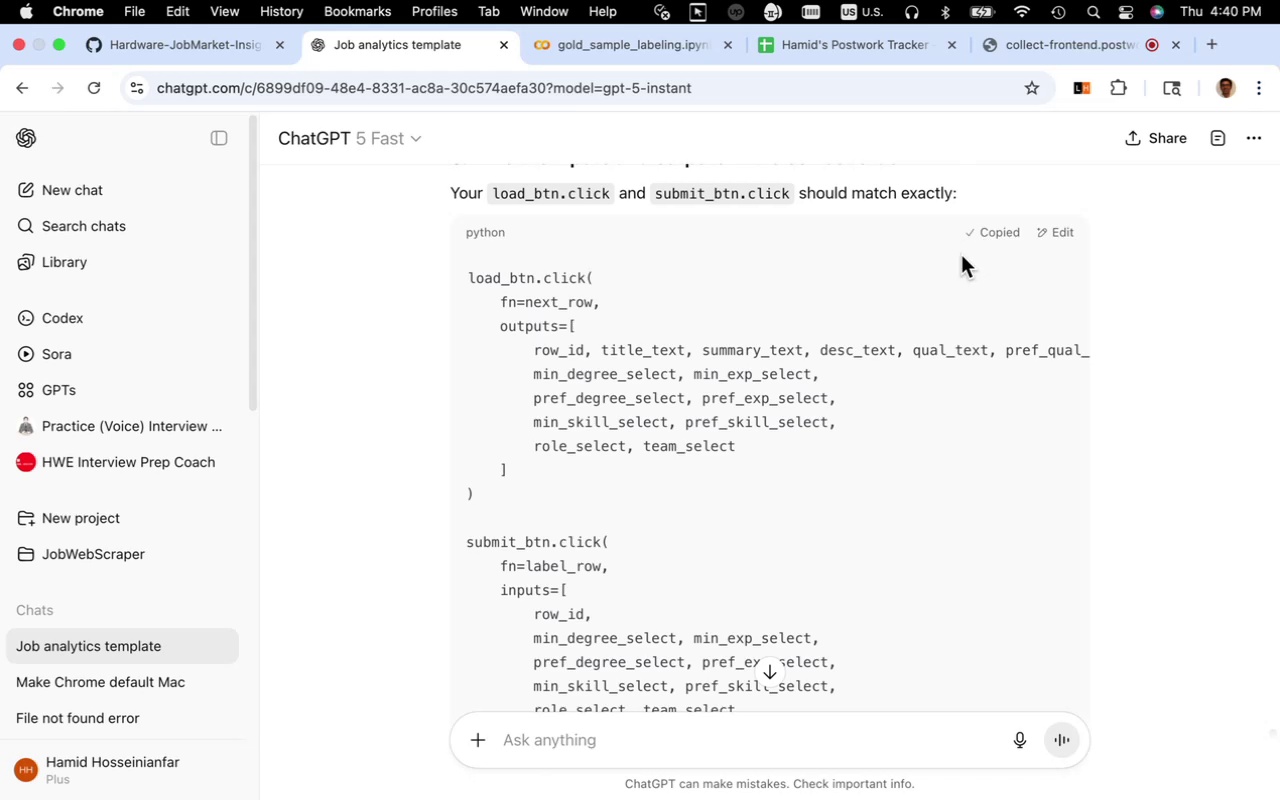 
left_click([645, 37])
 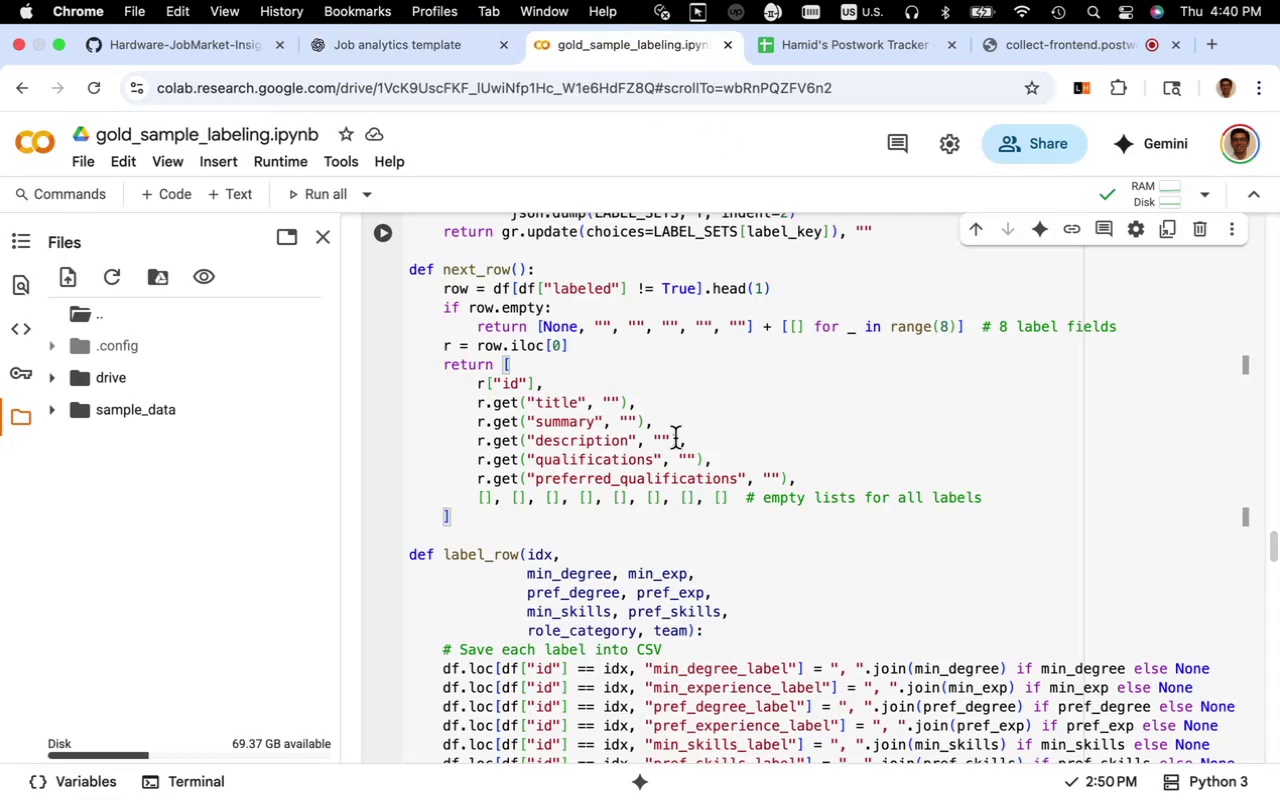 
scroll: coordinate [675, 438], scroll_direction: down, amount: 26.0
 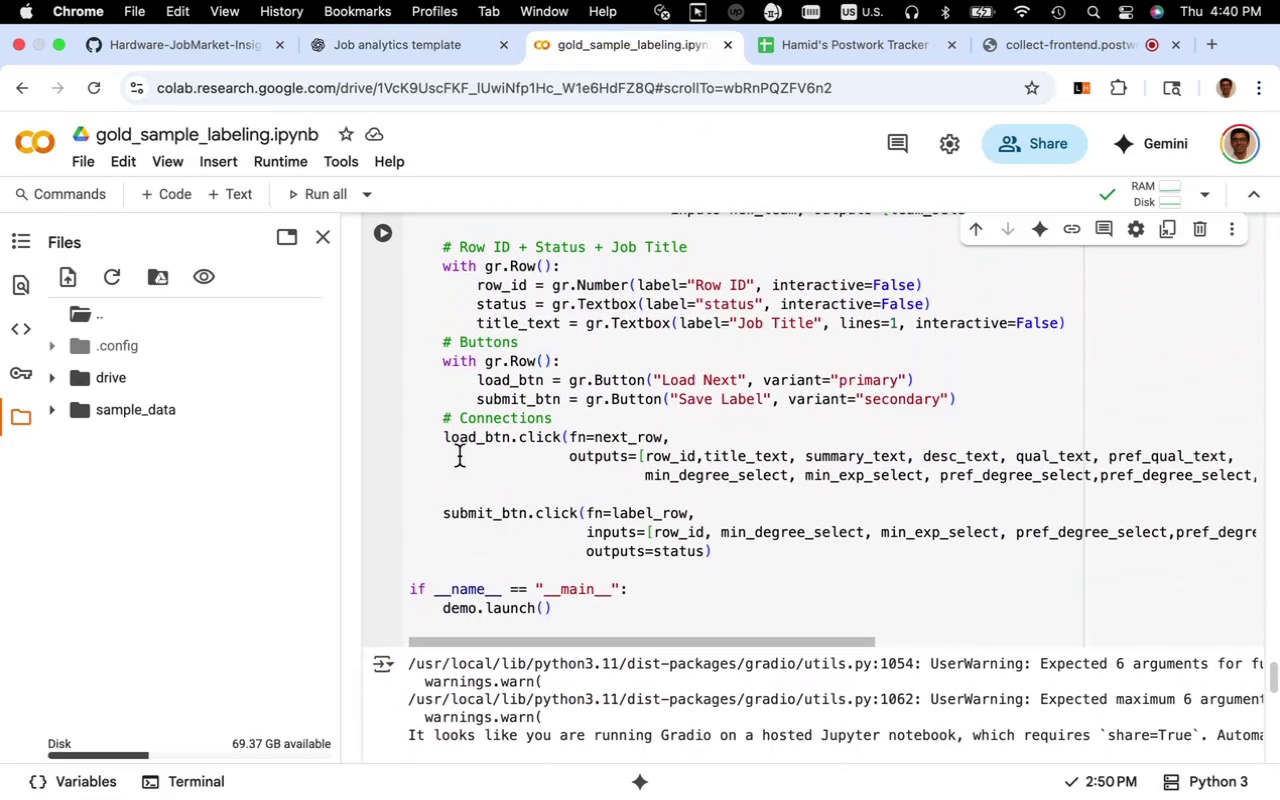 
left_click_drag(start_coordinate=[445, 440], to_coordinate=[709, 545])
 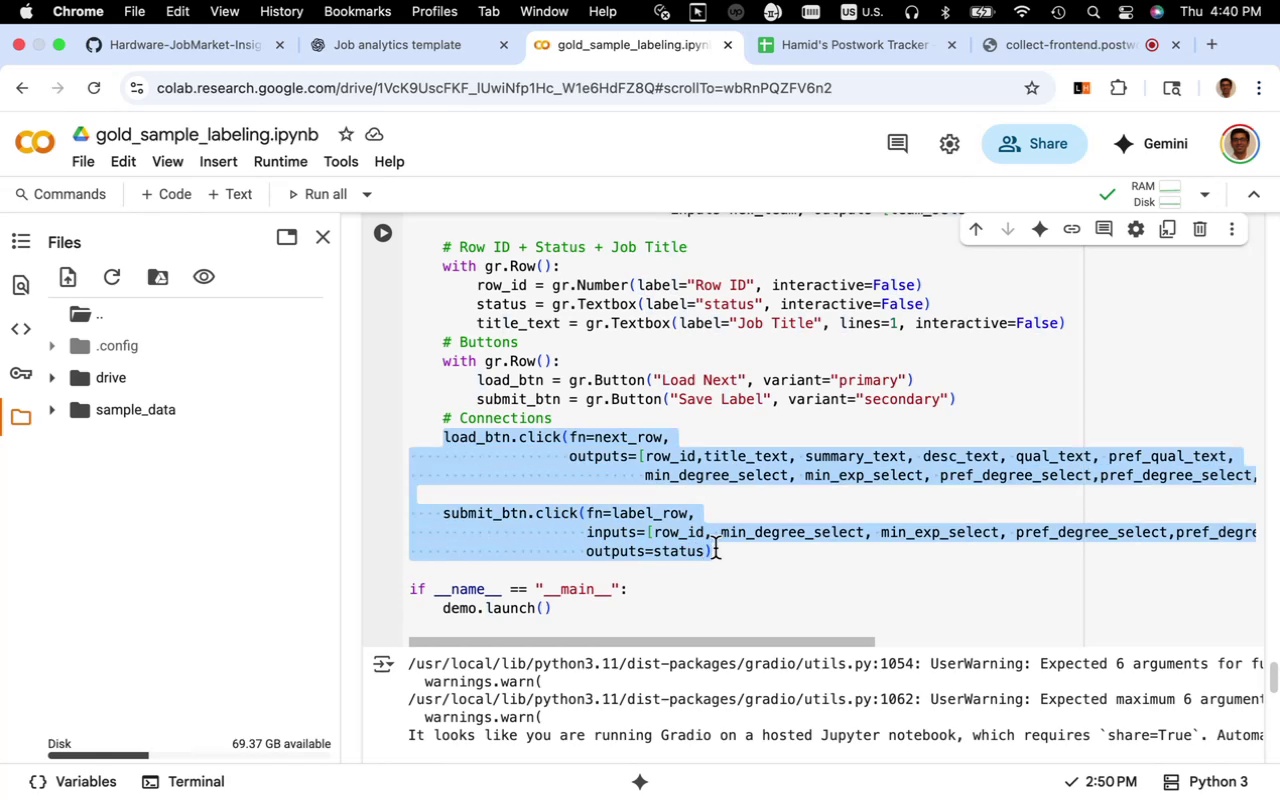 
key(Meta+V)
 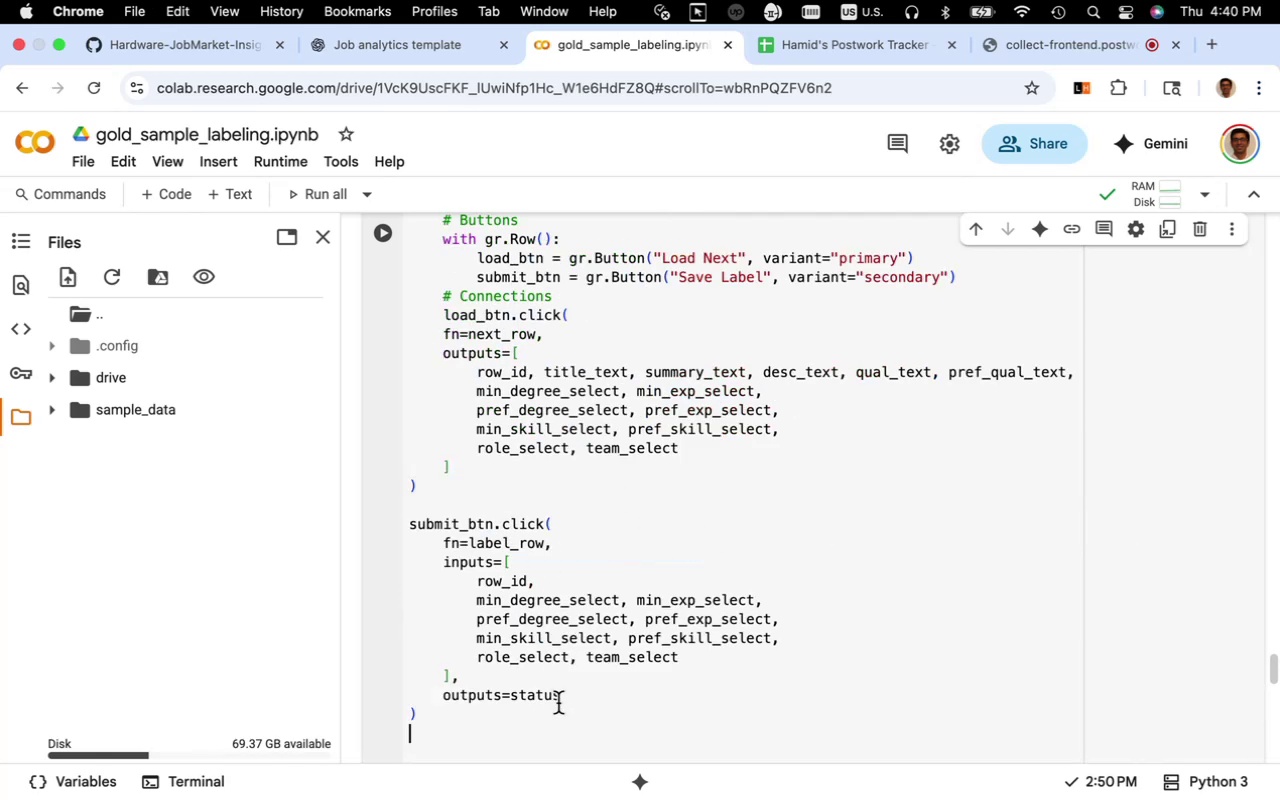 
left_click_drag(start_coordinate=[433, 710], to_coordinate=[404, 533])
 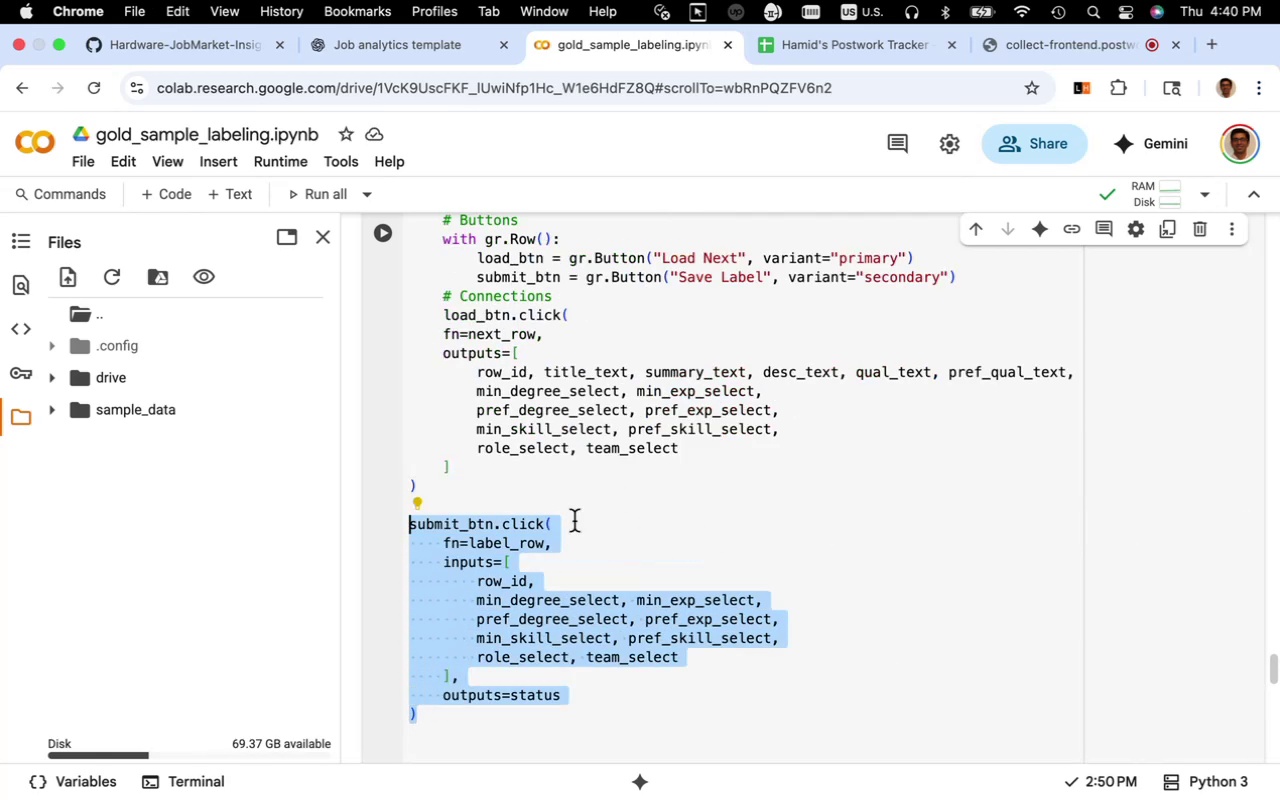 
key(Tab)
 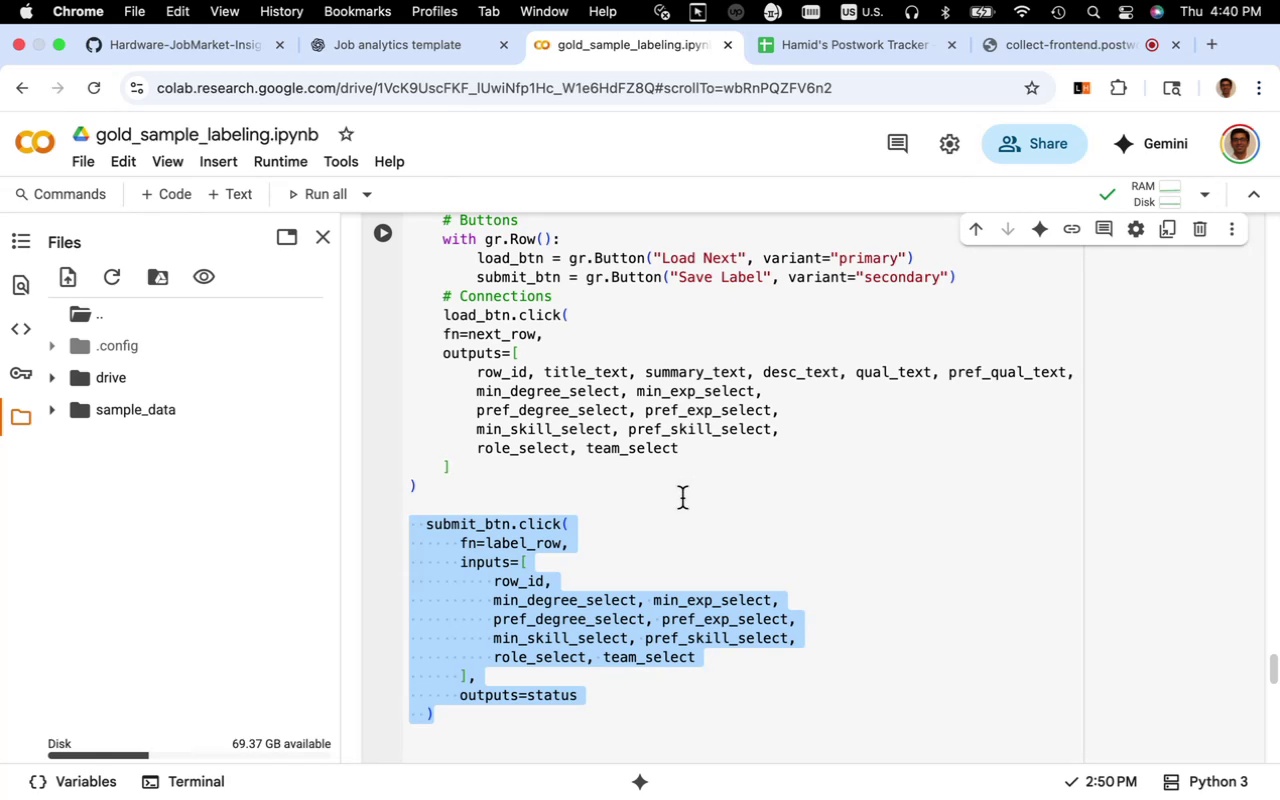 
key(Tab)
 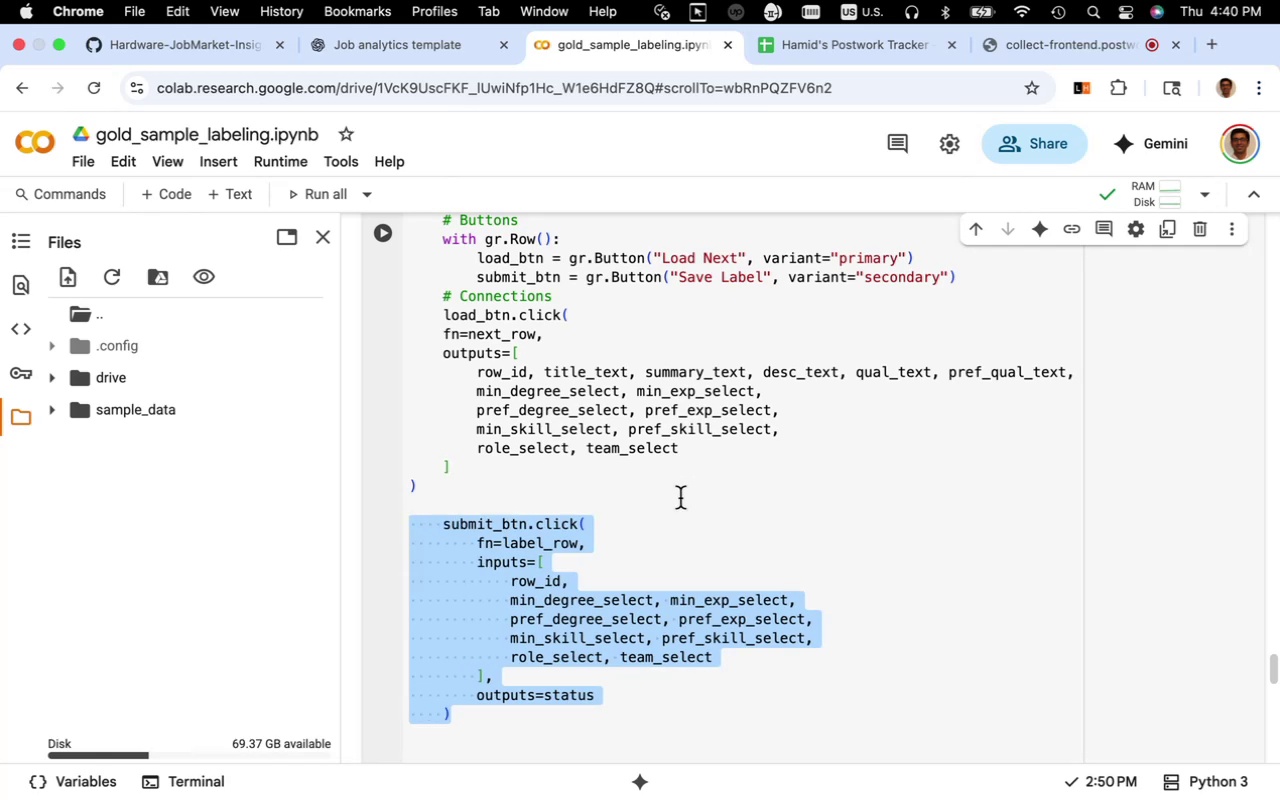 
wait(5.33)
 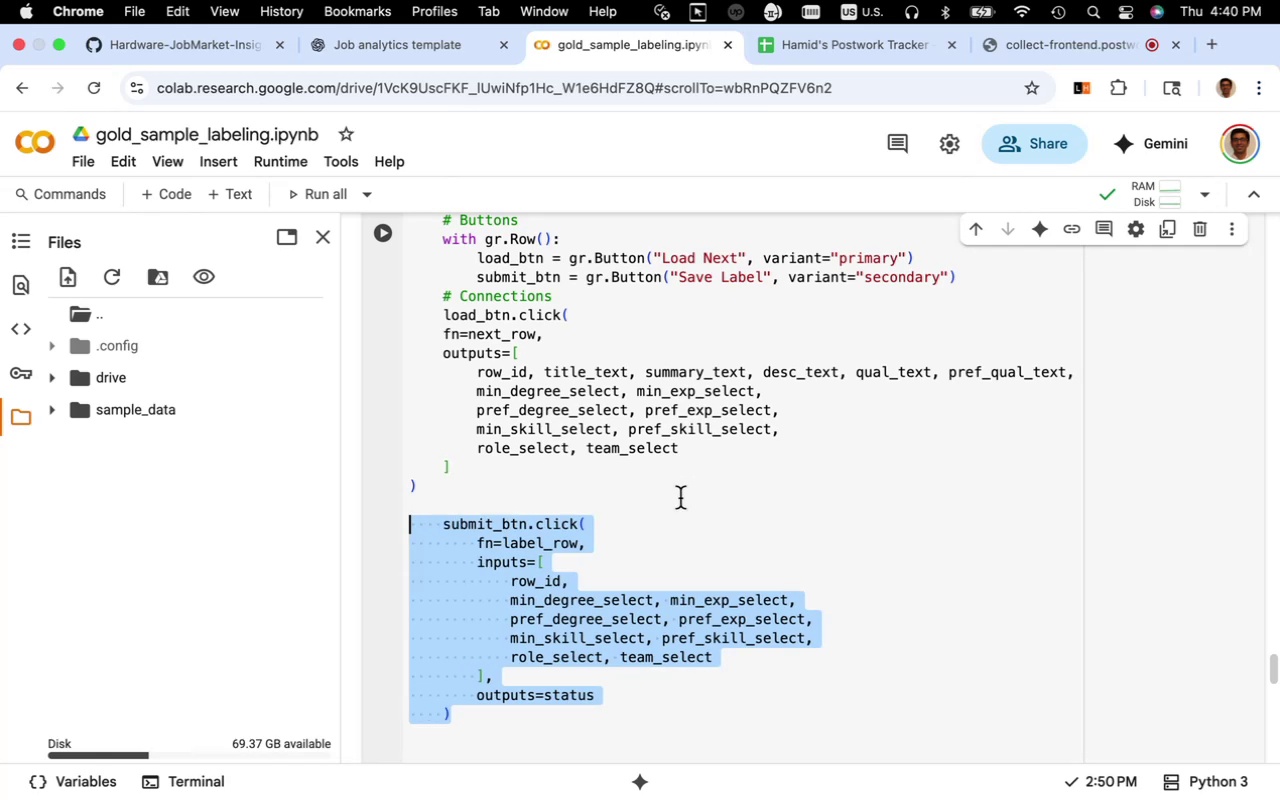 
scroll: coordinate [671, 499], scroll_direction: up, amount: 4.0
 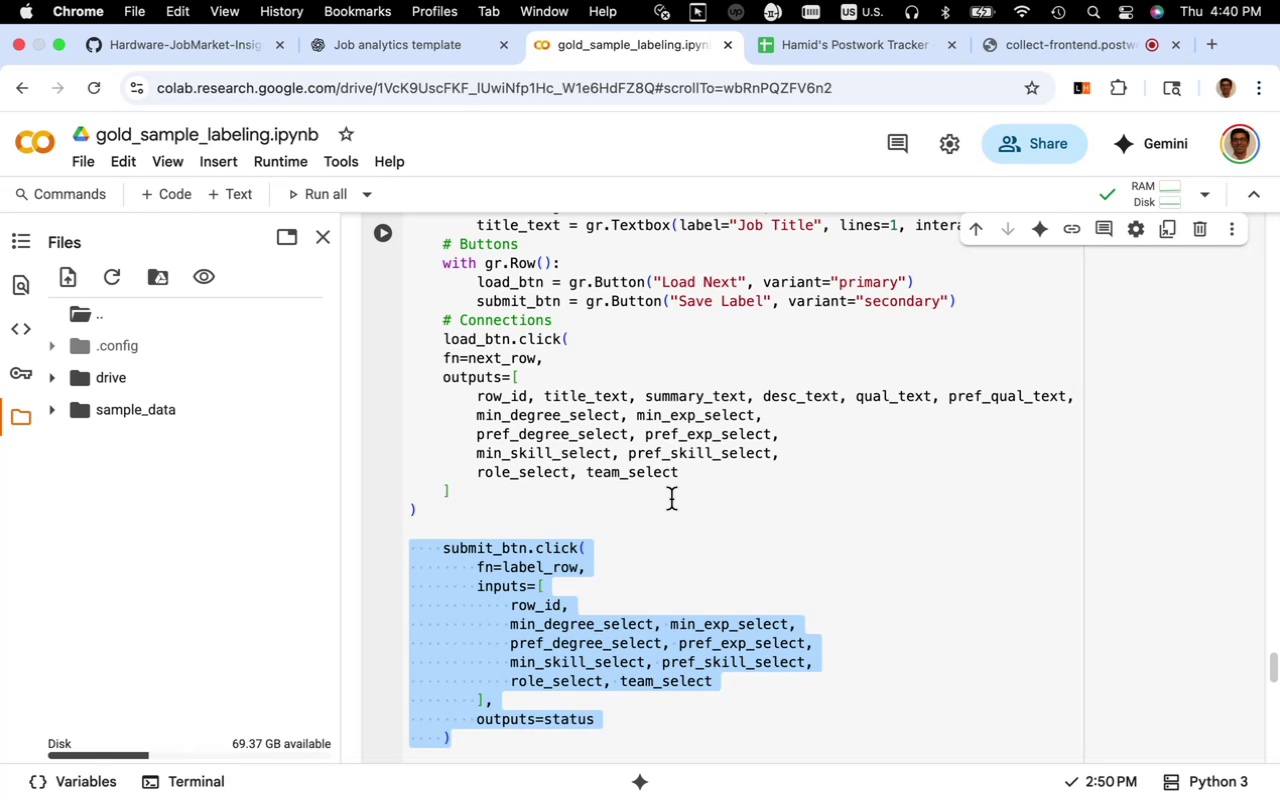 
key(Meta+Z)
 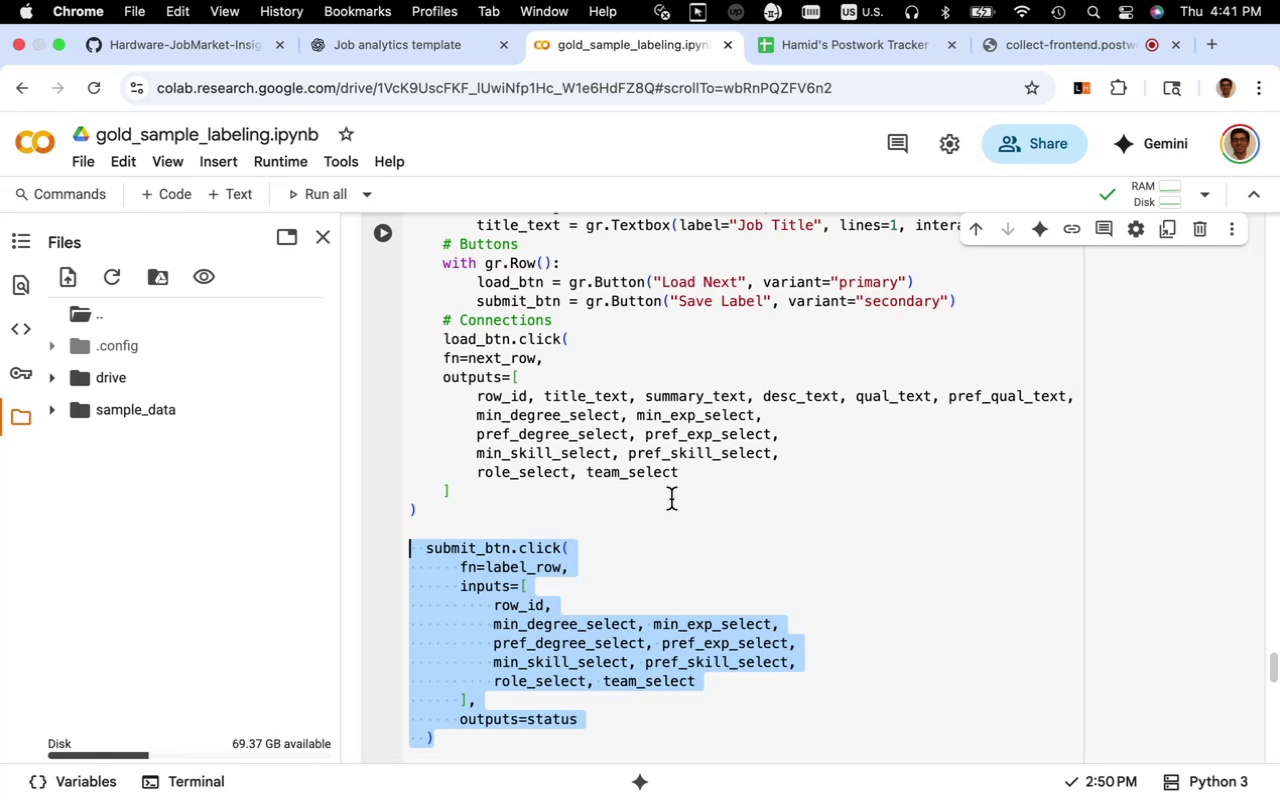 
key(Meta+Z)
 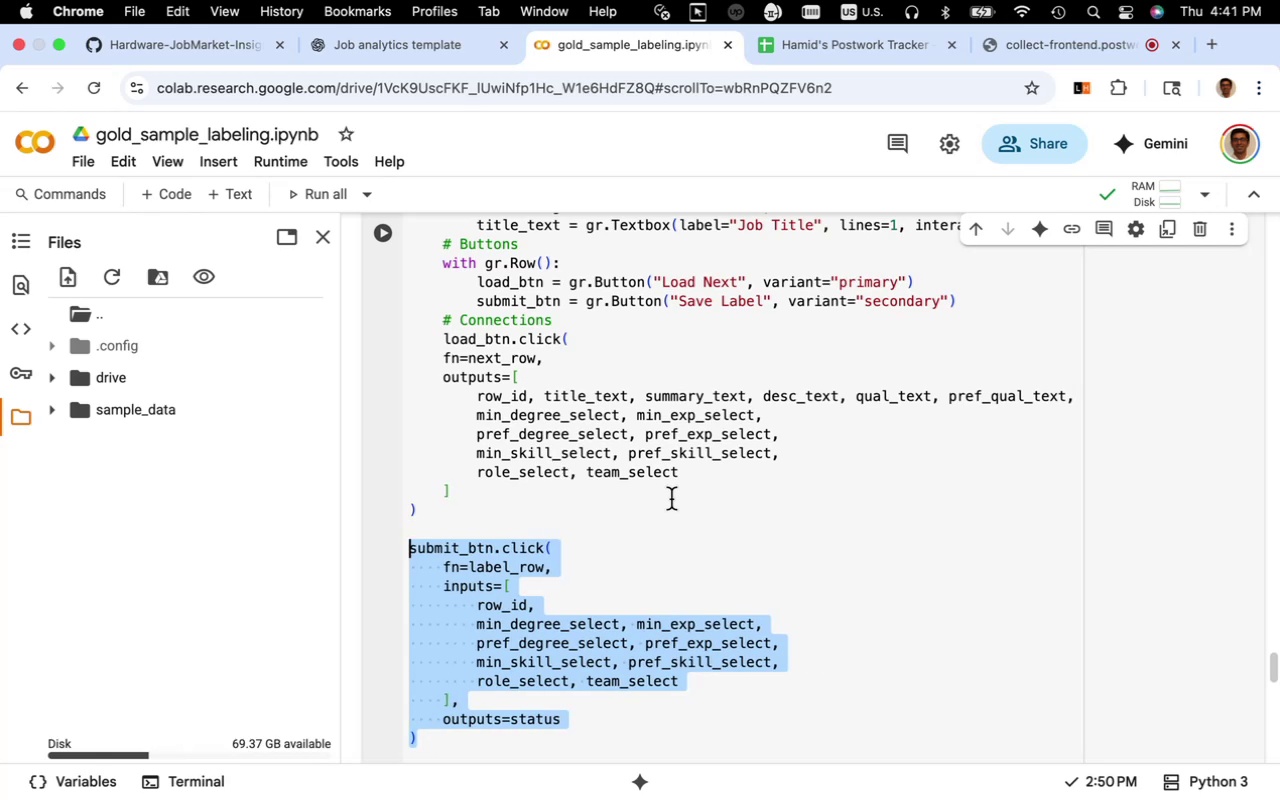 
key(Meta+Z)
 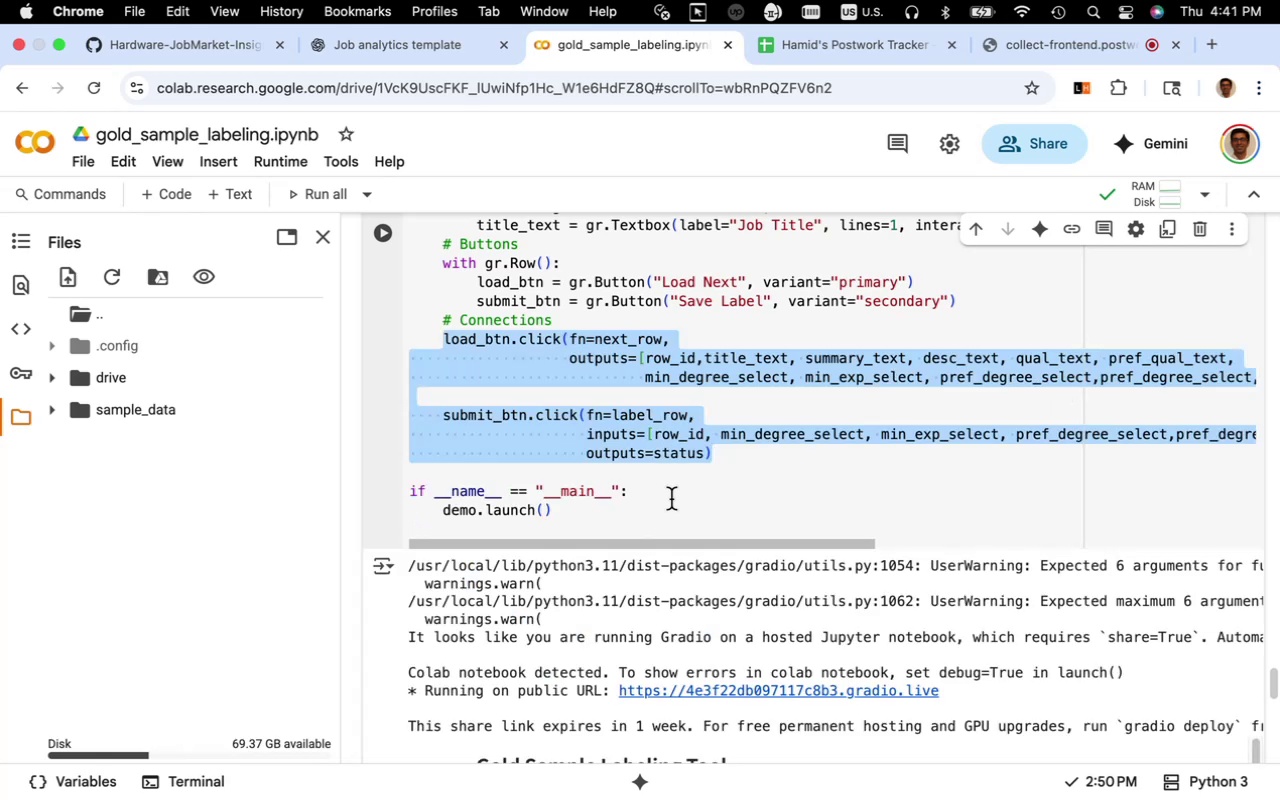 
key(Meta+V)
 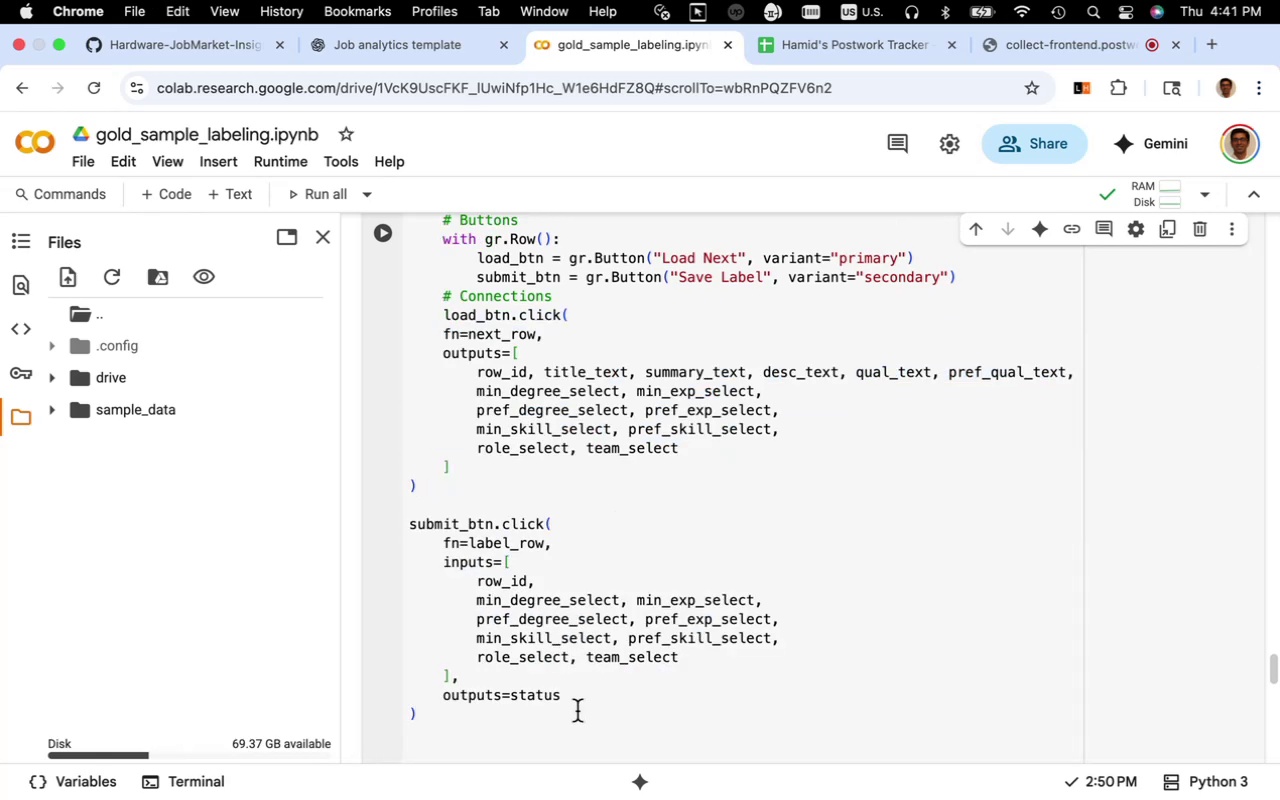 
left_click_drag(start_coordinate=[571, 700], to_coordinate=[400, 494])
 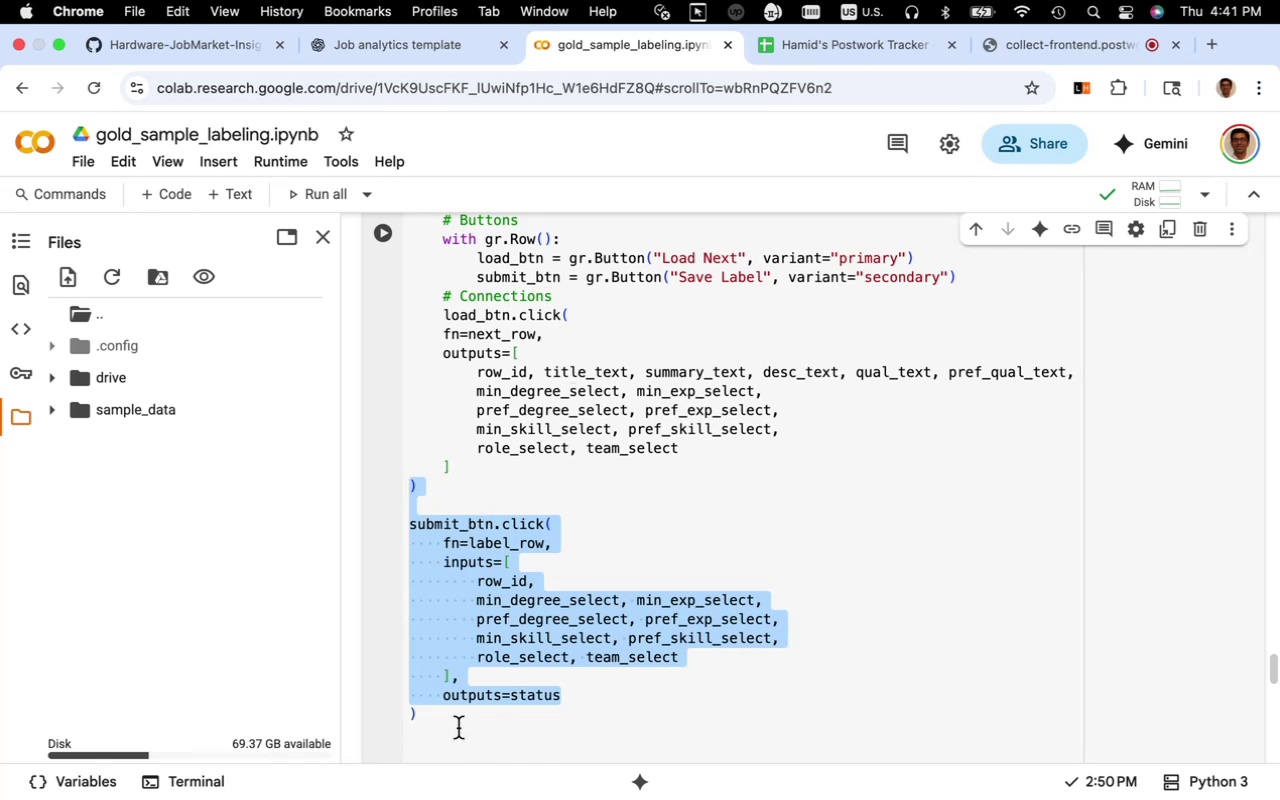 
left_click_drag(start_coordinate=[447, 719], to_coordinate=[411, 486])
 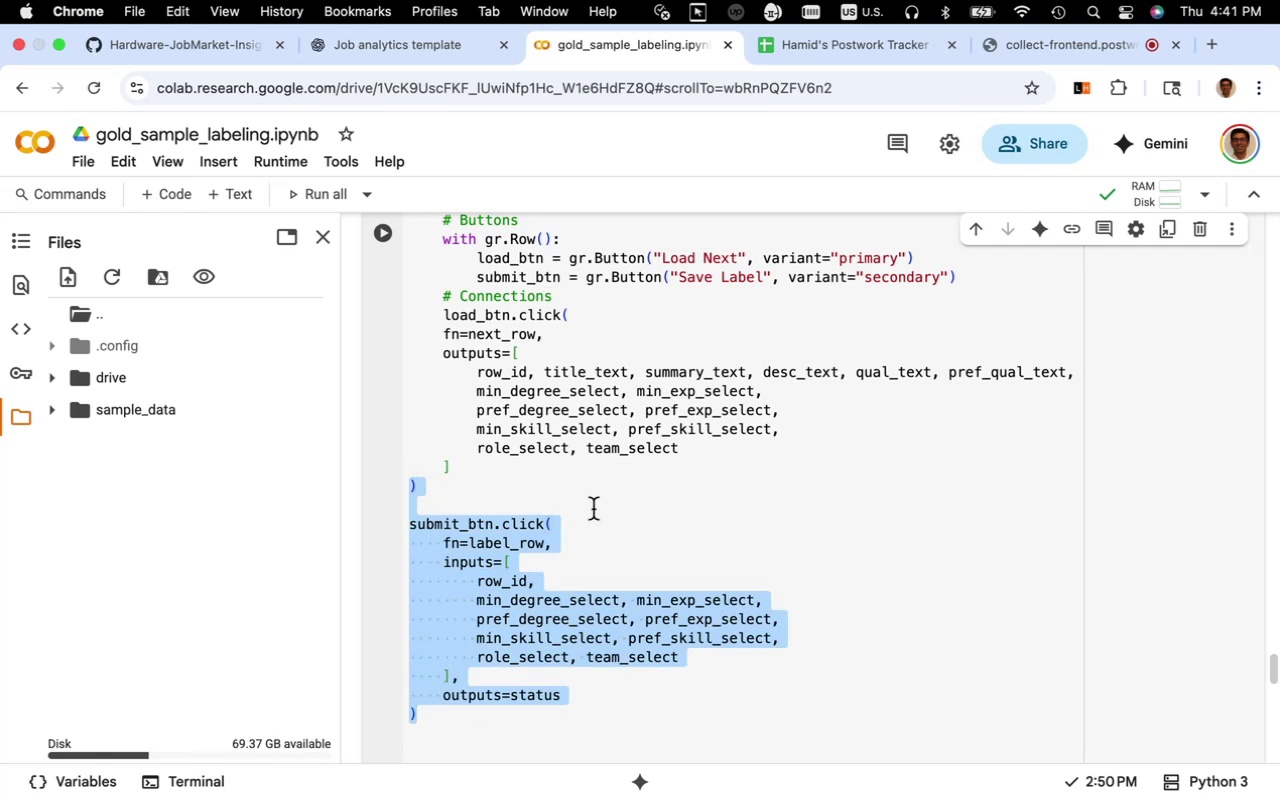 
key(CapsLock)
 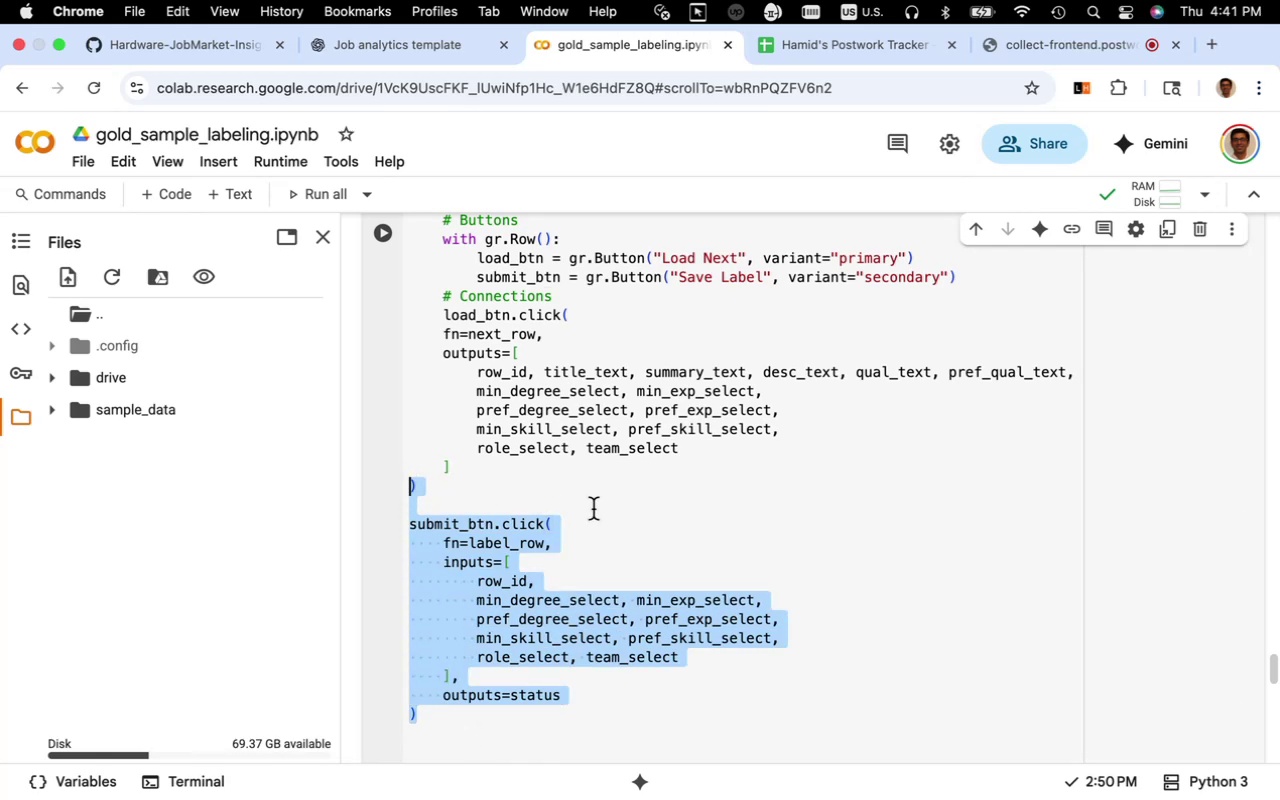 
key(Tab)
 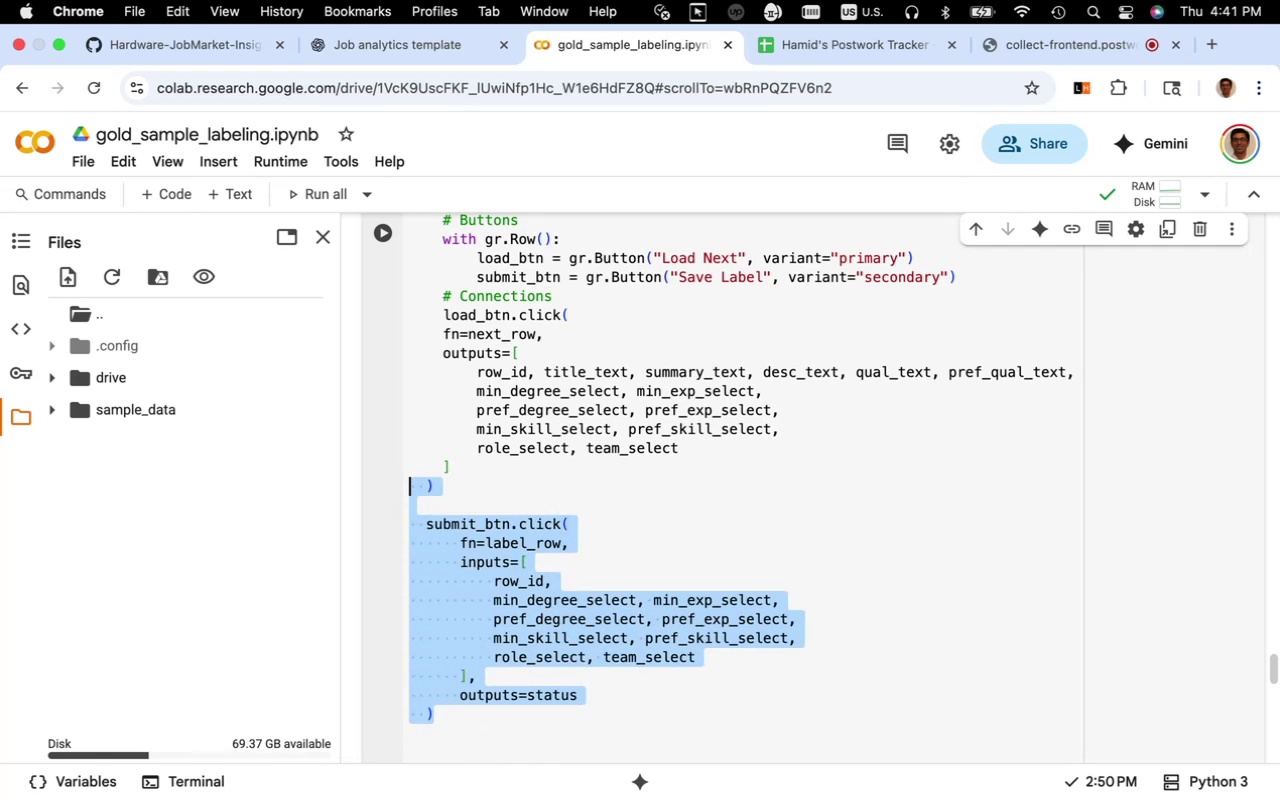 
key(Tab)
 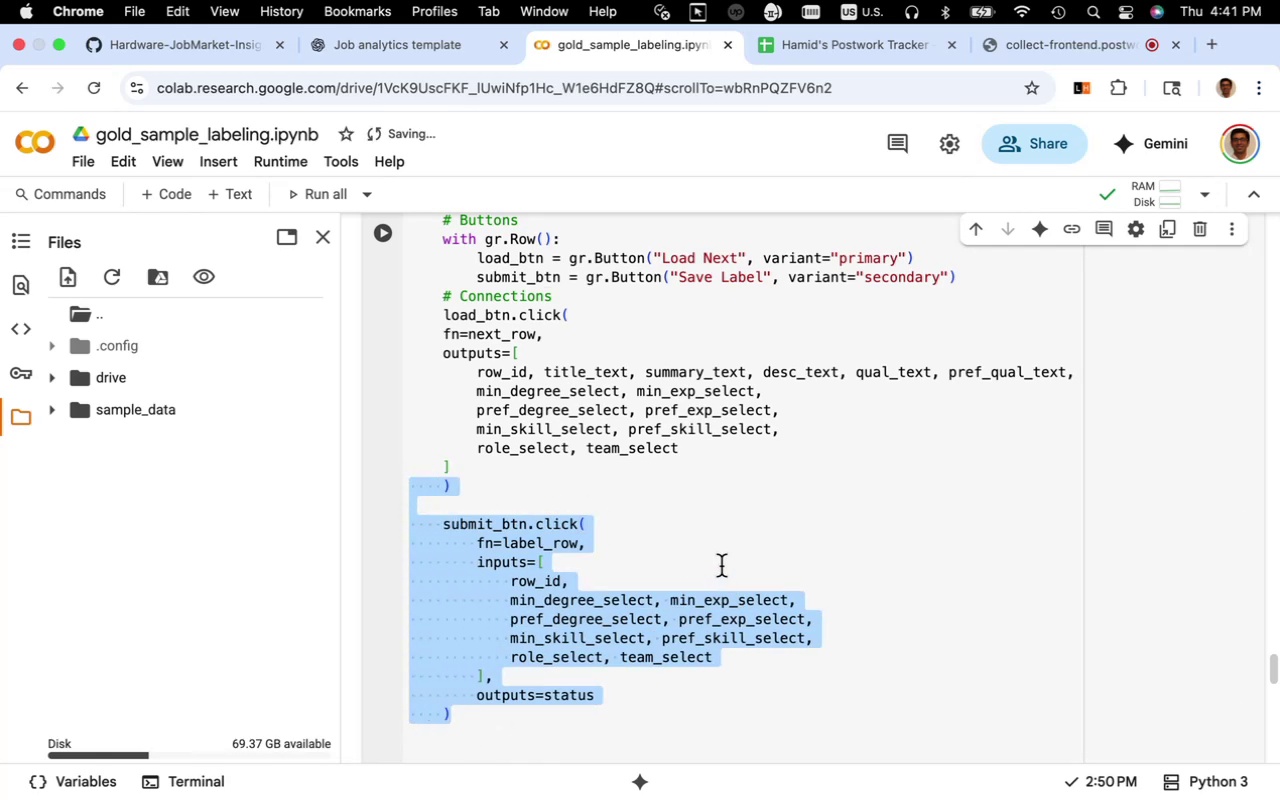 
left_click([721, 565])
 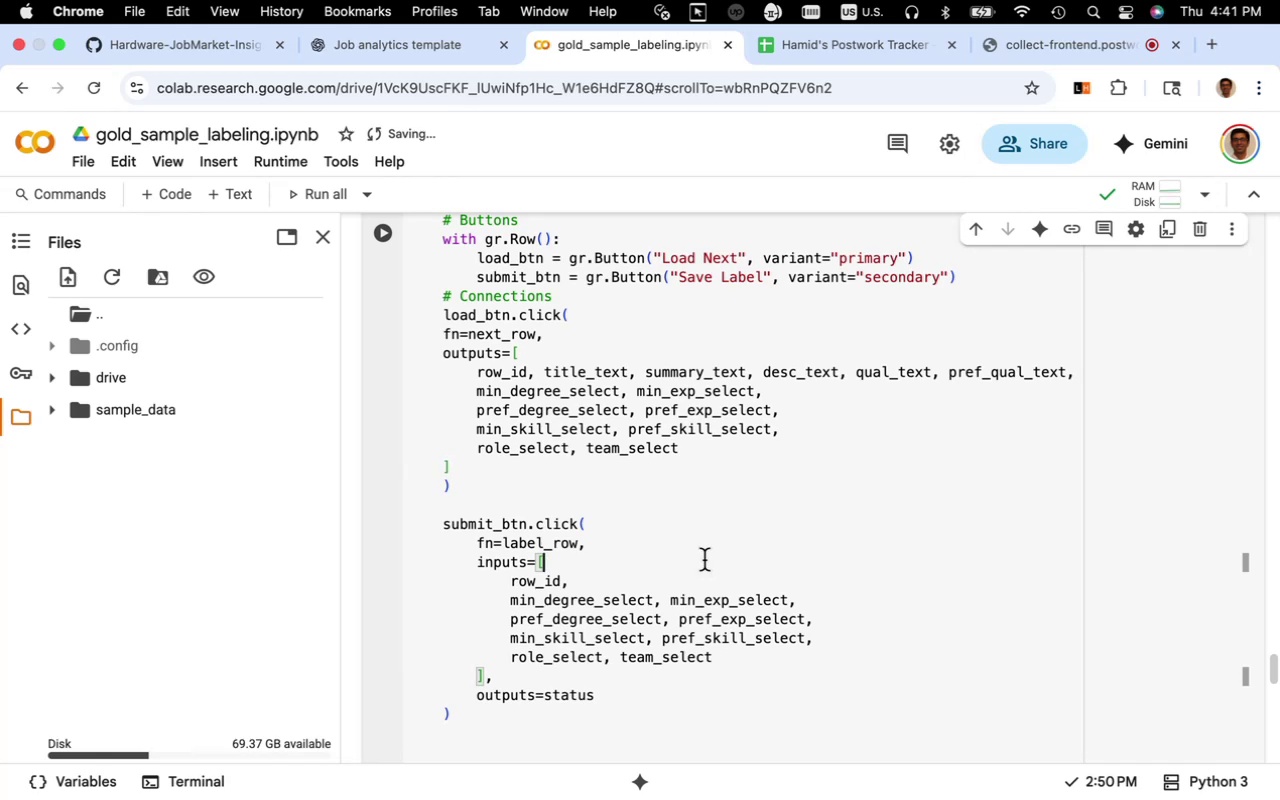 
scroll: coordinate [702, 557], scroll_direction: down, amount: 4.0
 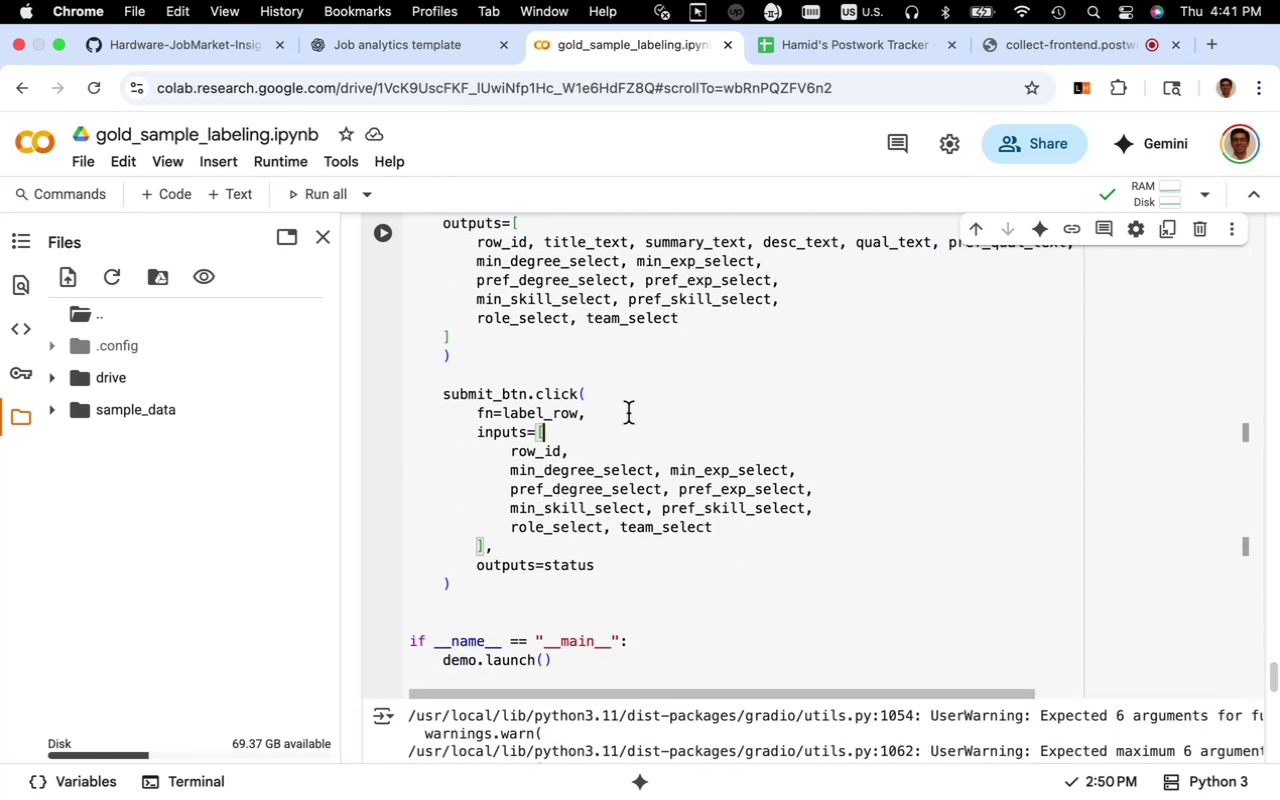 
left_click([438, 54])
 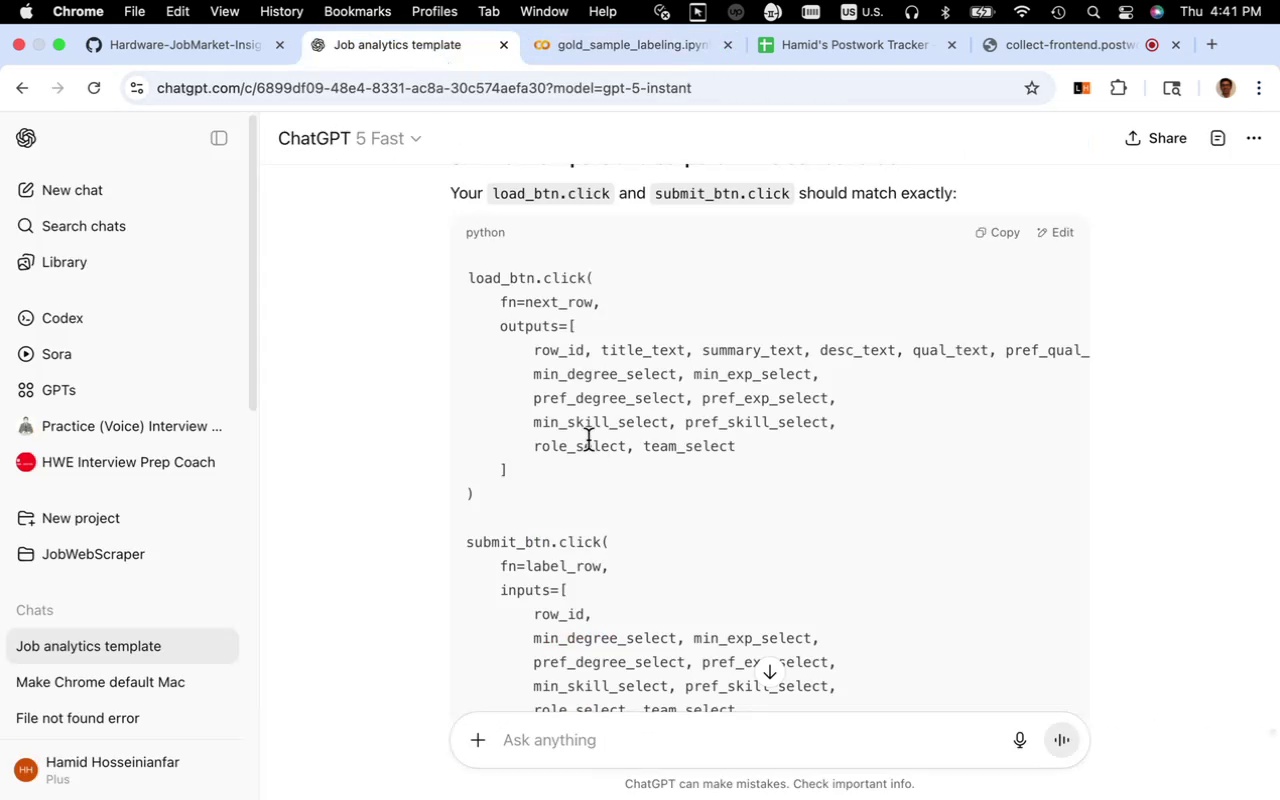 
scroll: coordinate [560, 433], scroll_direction: down, amount: 16.0
 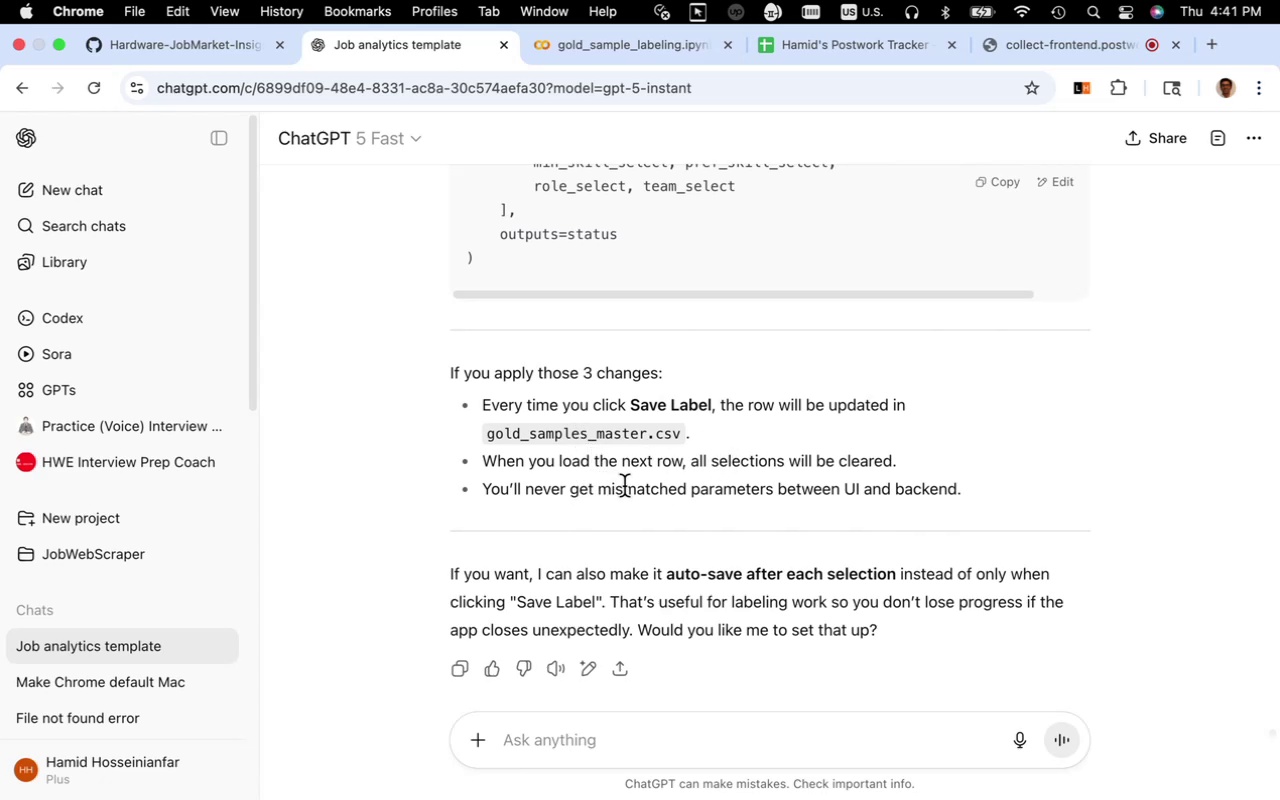 
wait(14.91)
 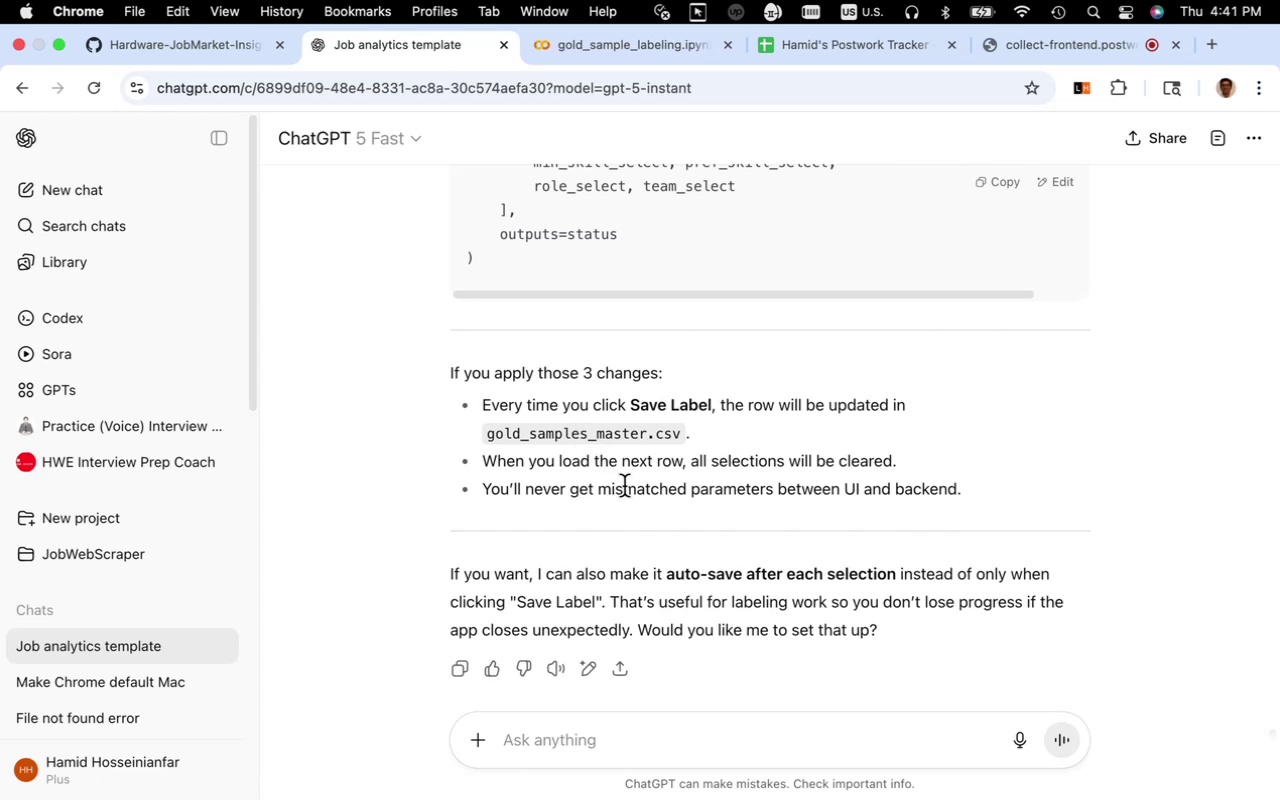 
scroll: coordinate [619, 495], scroll_direction: down, amount: 6.0
 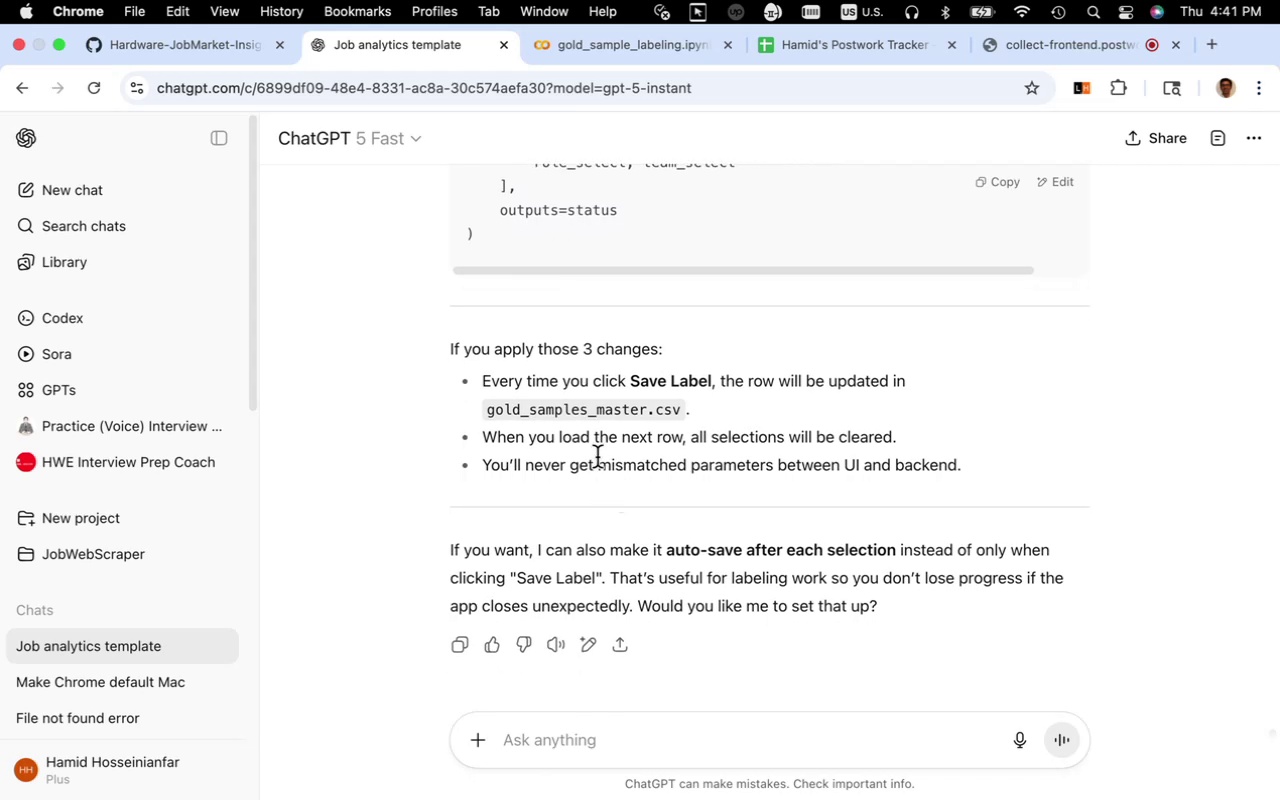 
wait(6.63)
 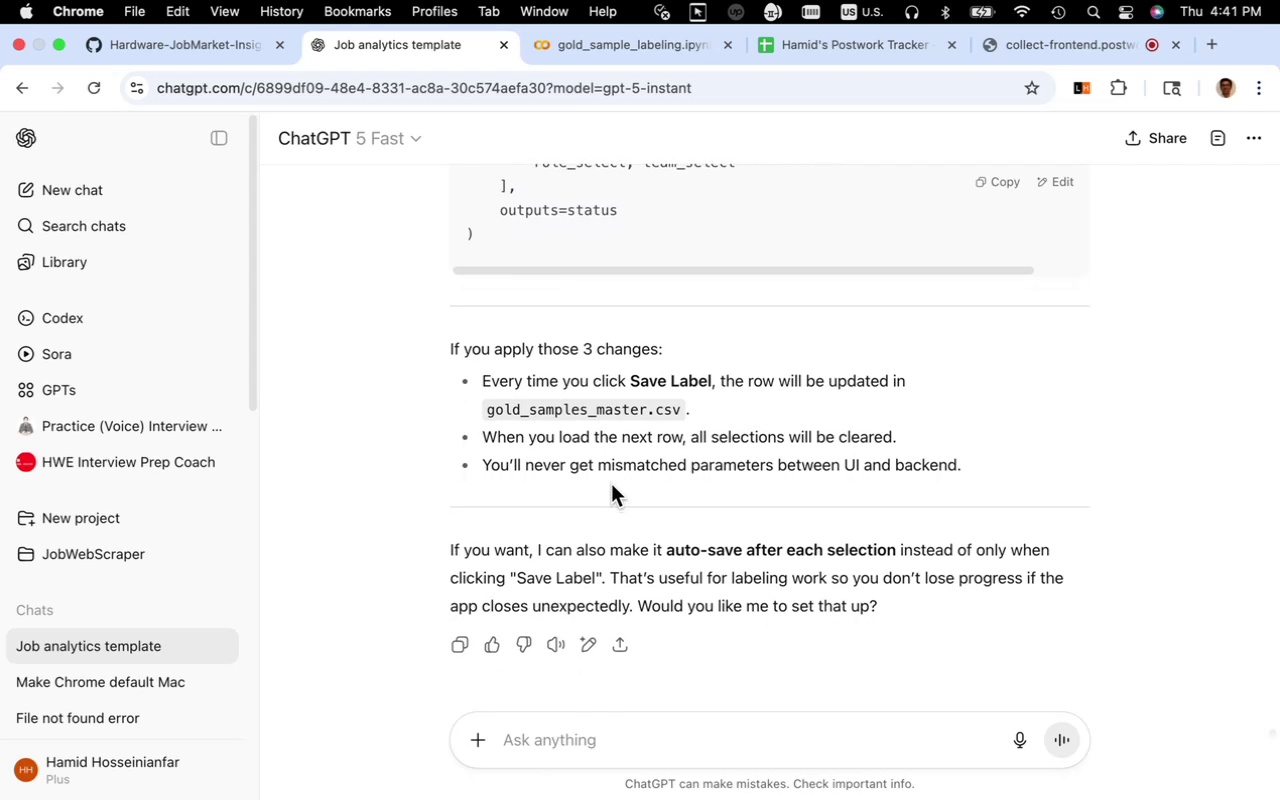 
scroll: coordinate [603, 447], scroll_direction: down, amount: 5.0
 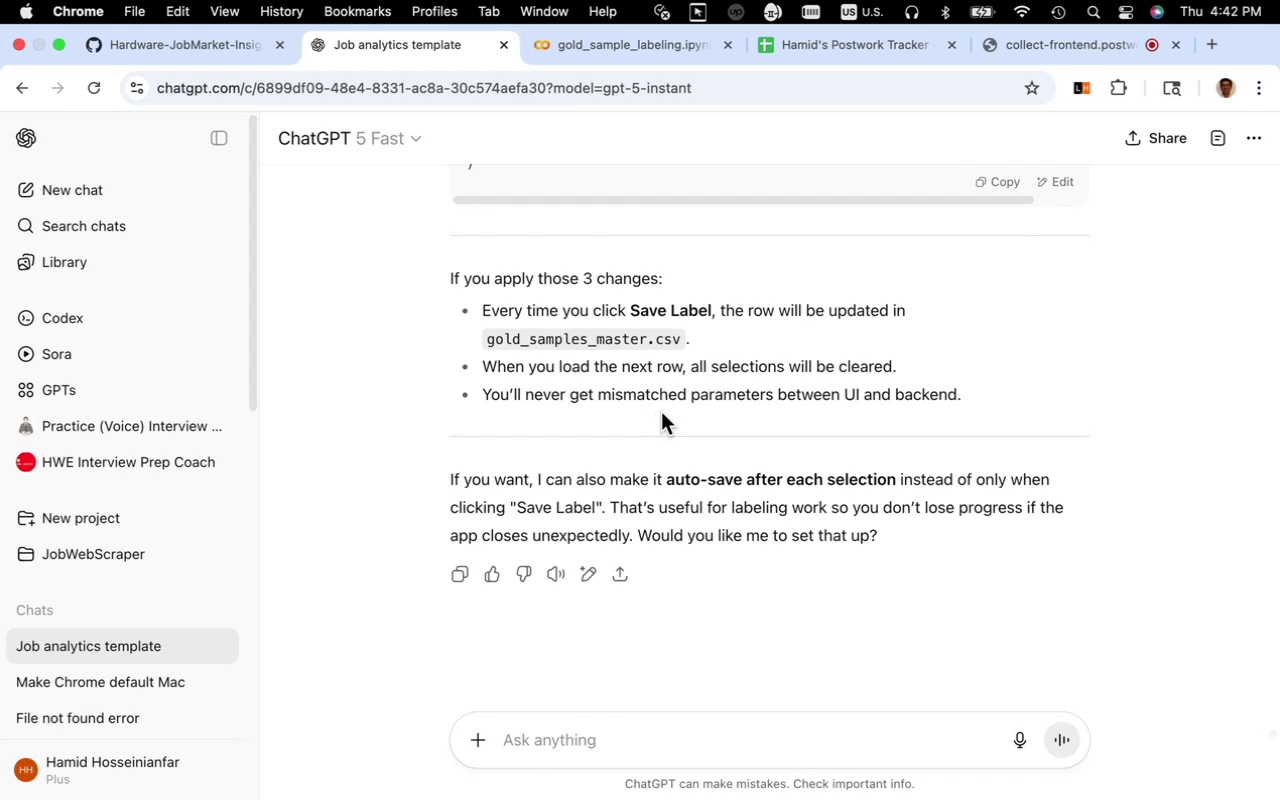 
wait(13.43)
 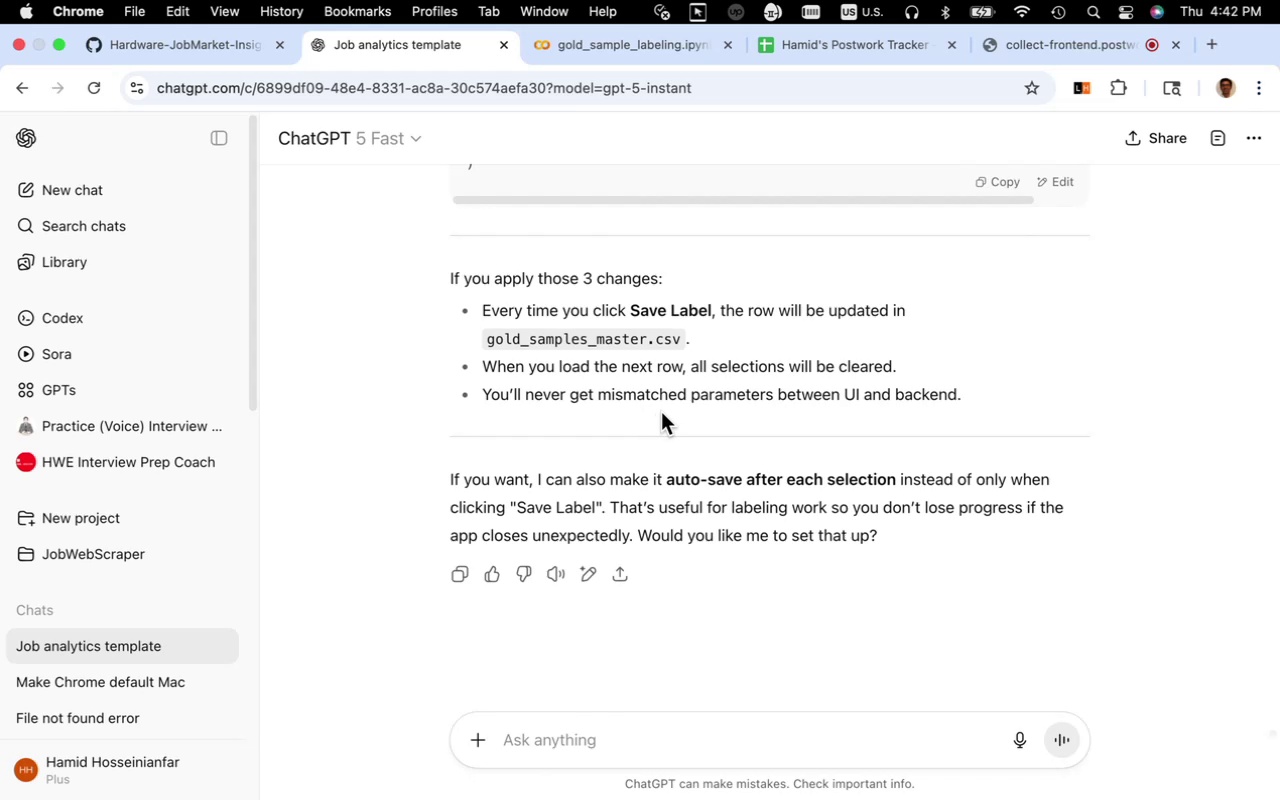 
left_click([643, 54])
 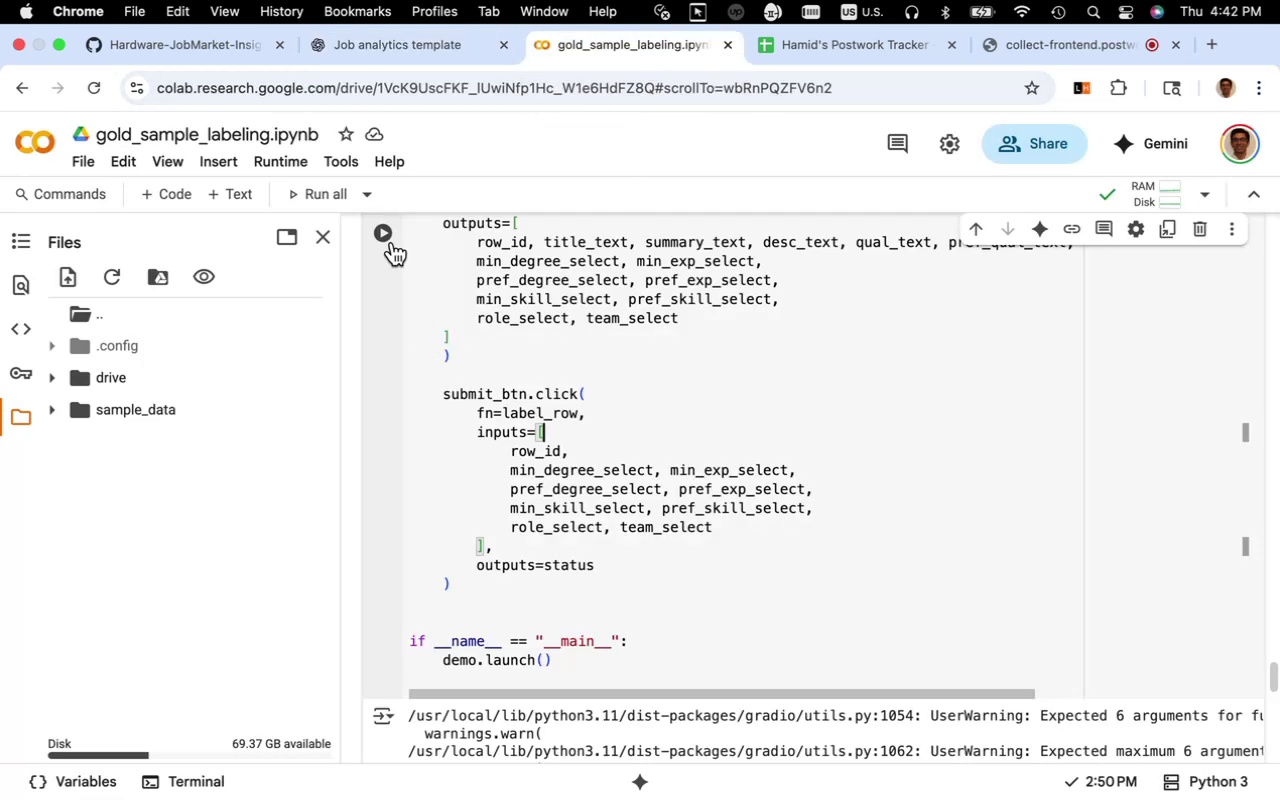 
left_click([388, 237])
 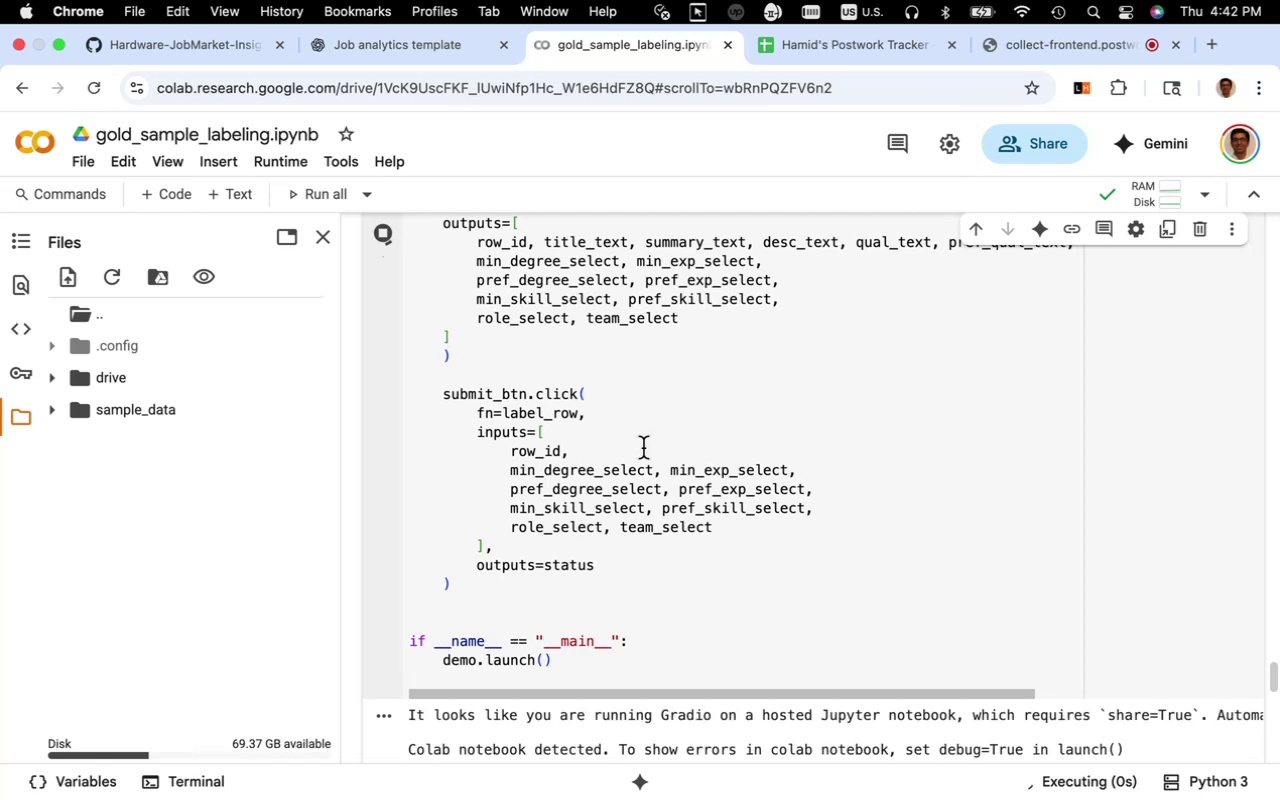 
scroll: coordinate [643, 448], scroll_direction: down, amount: 3.0
 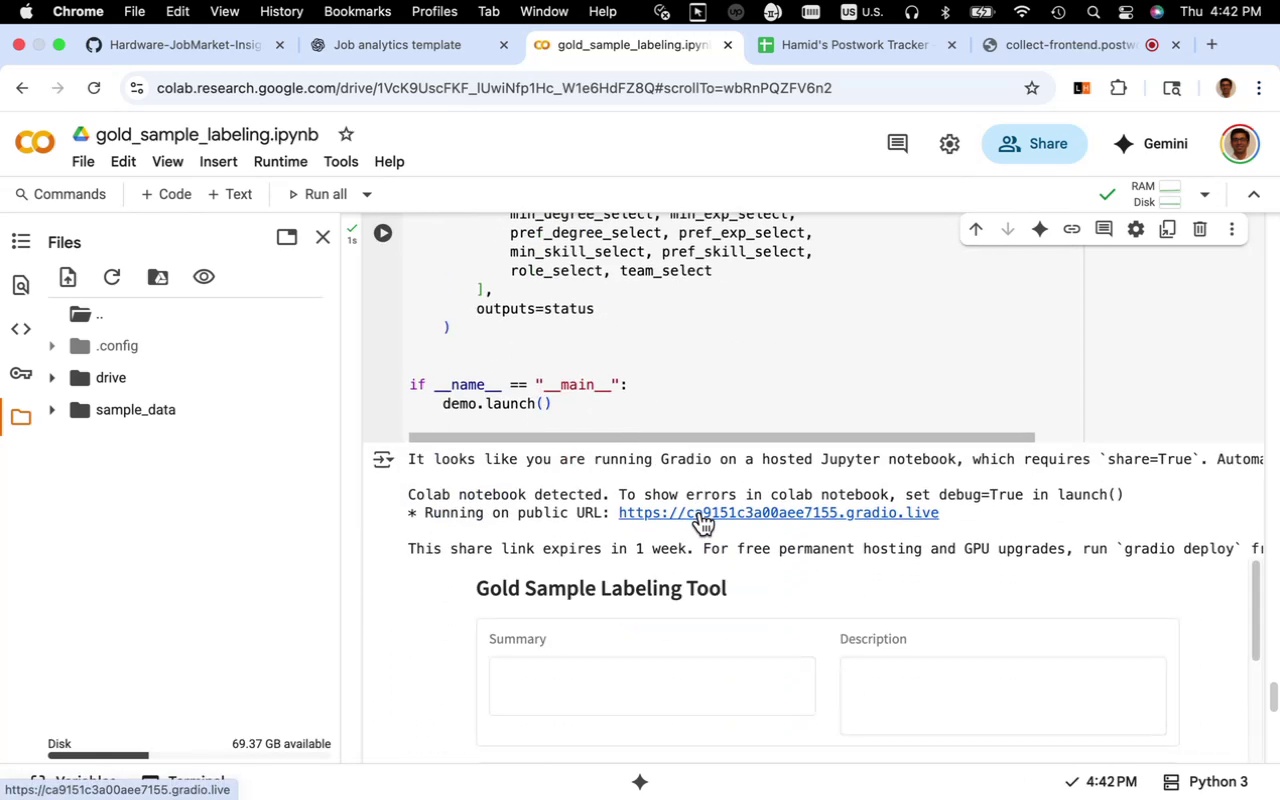 
left_click([700, 512])
 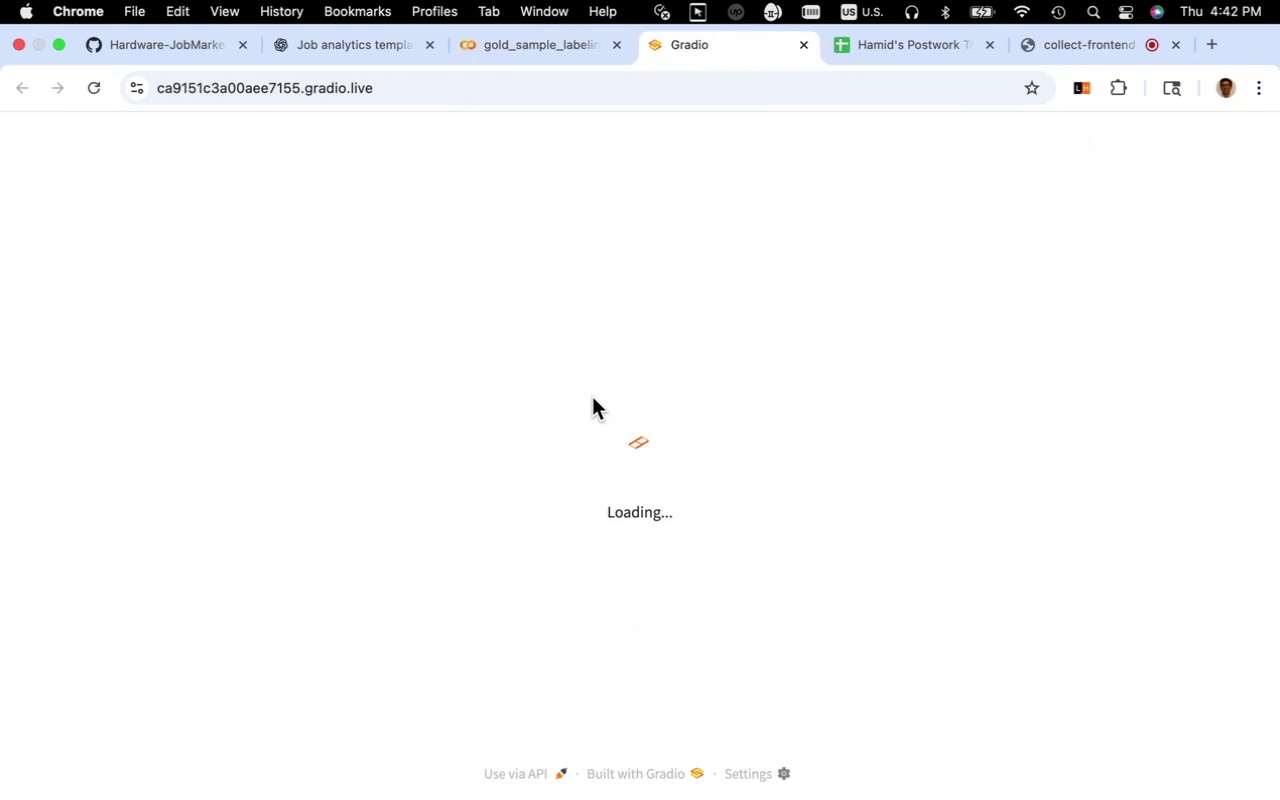 
scroll: coordinate [592, 397], scroll_direction: down, amount: 5.0
 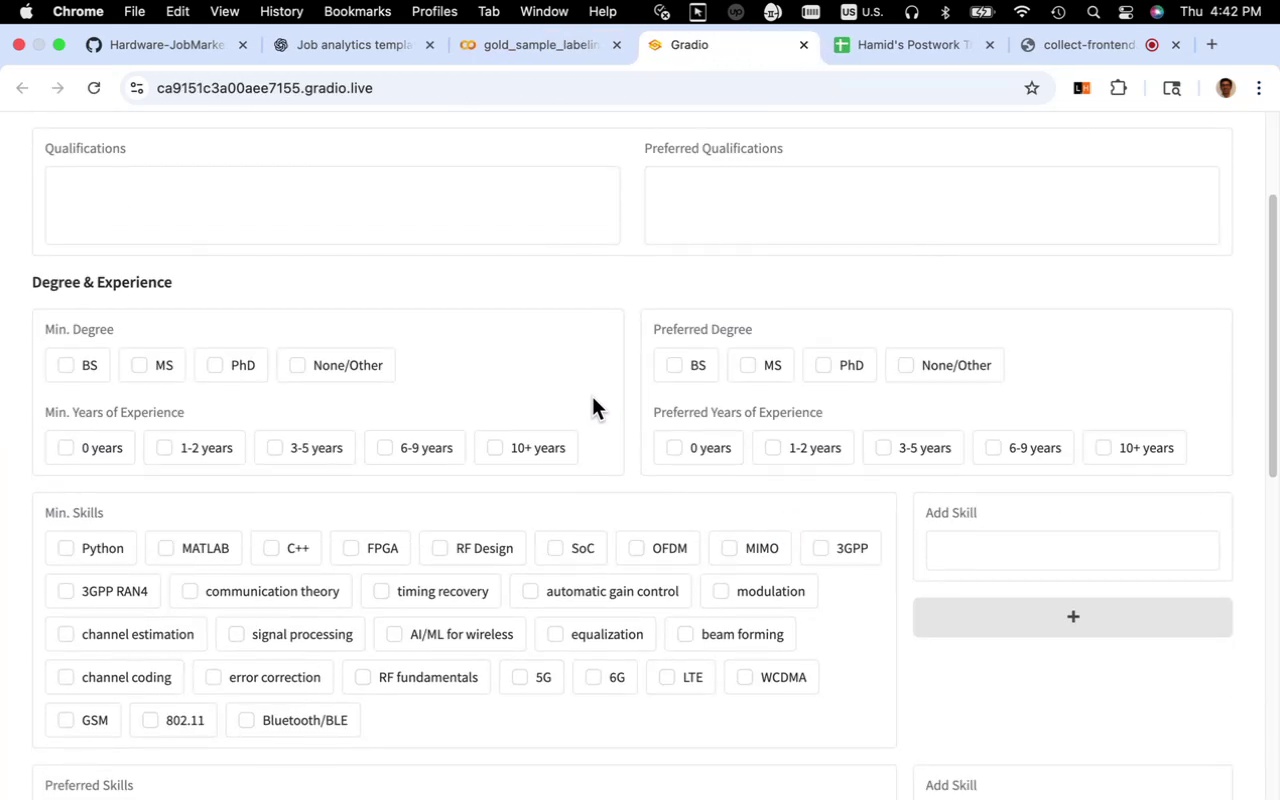 
scroll: coordinate [592, 397], scroll_direction: up, amount: 5.0
 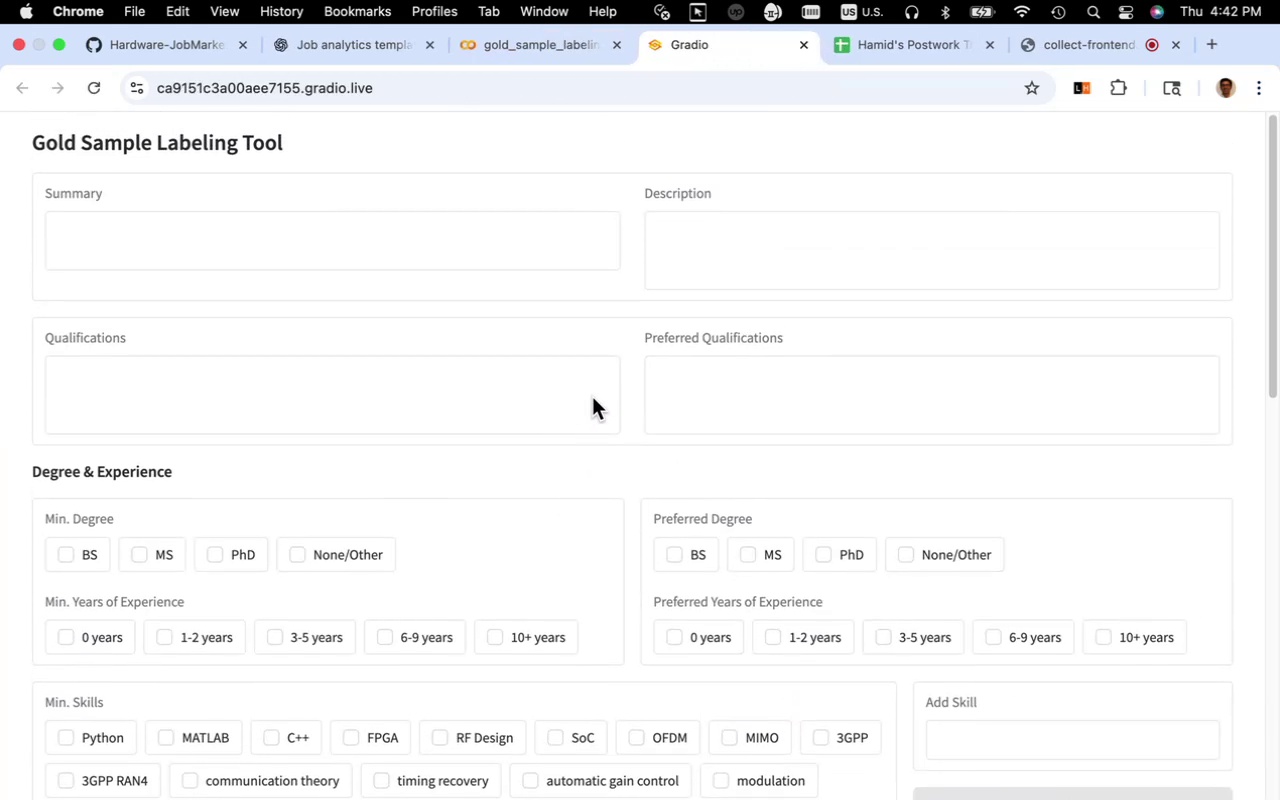 
scroll: coordinate [592, 397], scroll_direction: down, amount: 7.0
 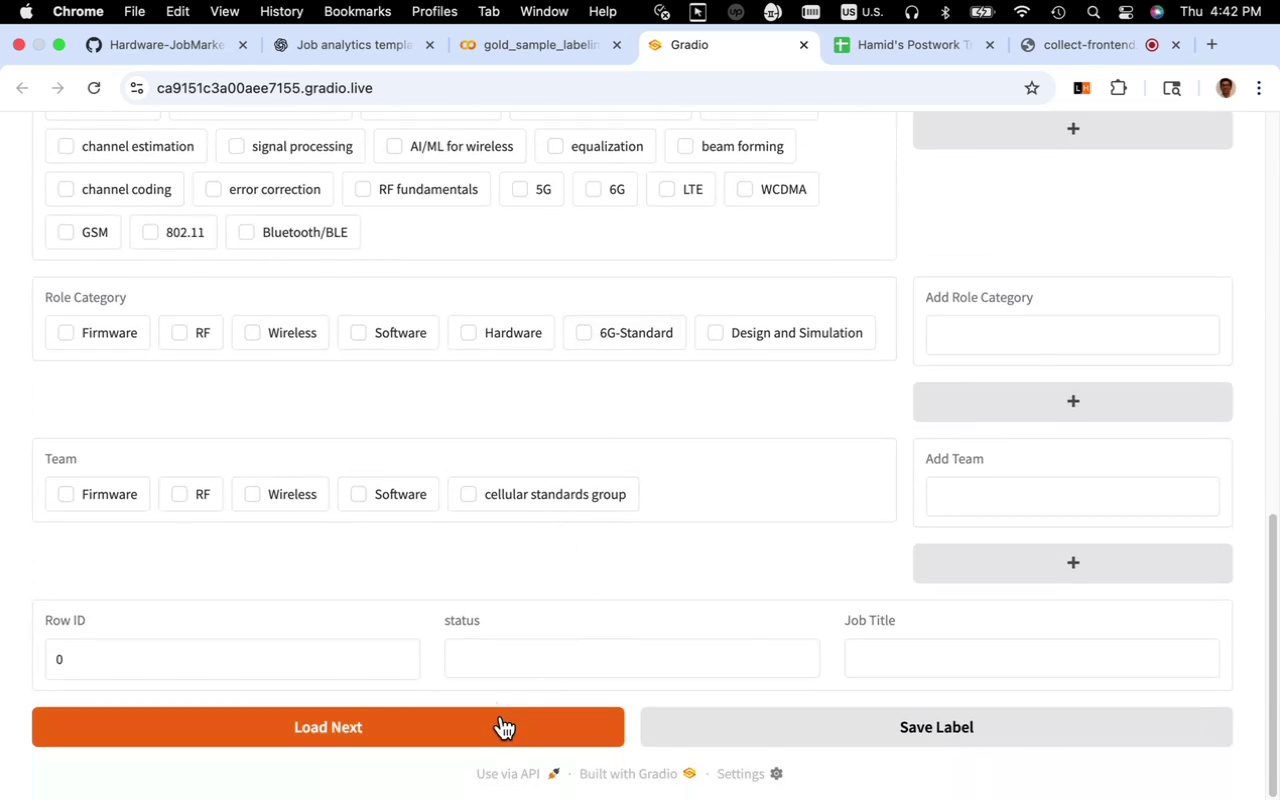 
left_click([502, 719])
 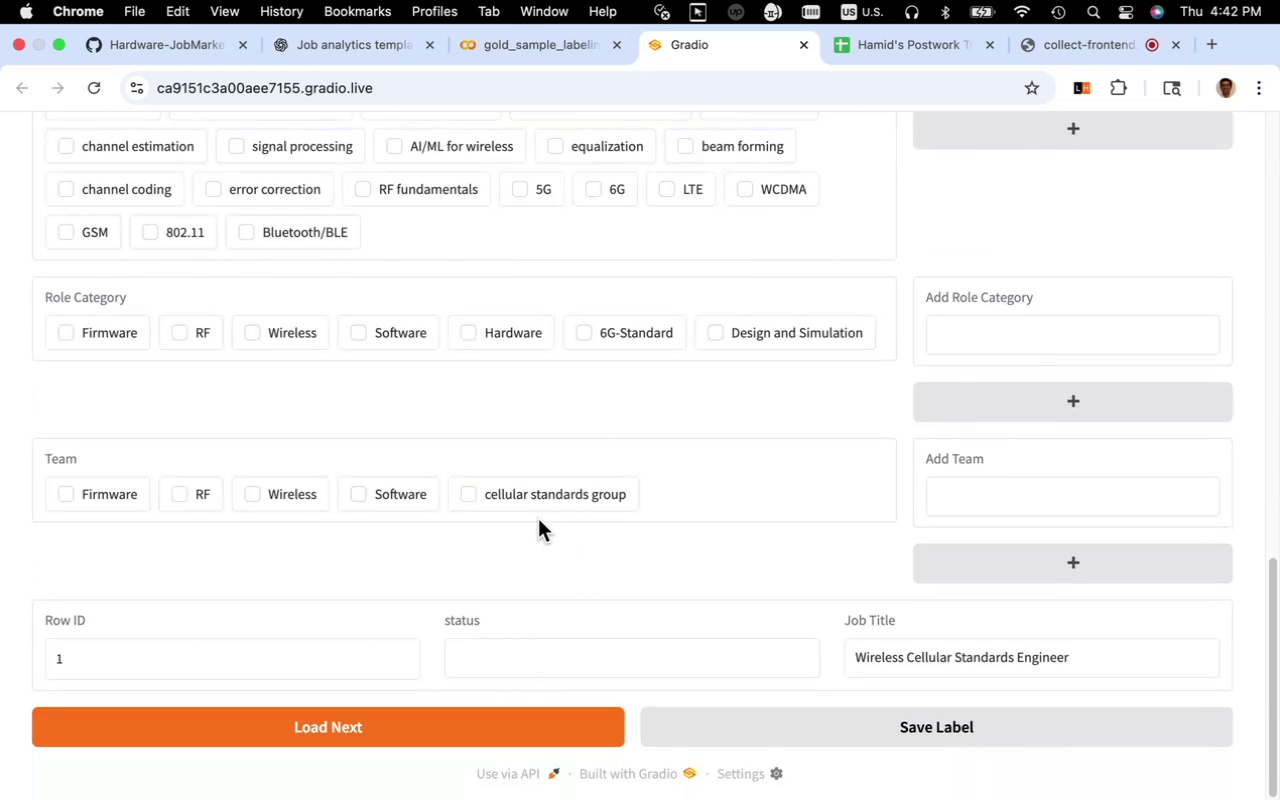 
scroll: coordinate [538, 519], scroll_direction: up, amount: 12.0
 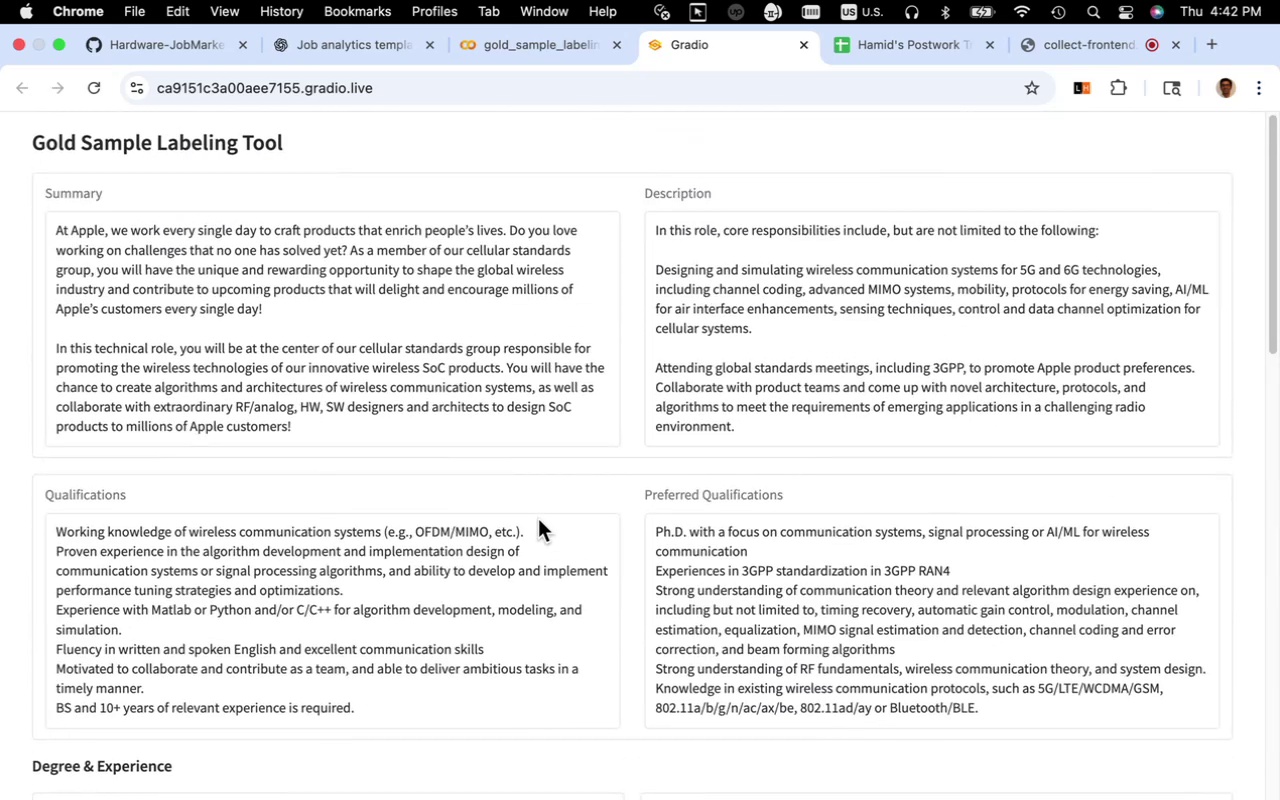 
scroll: coordinate [538, 519], scroll_direction: down, amount: 5.0
 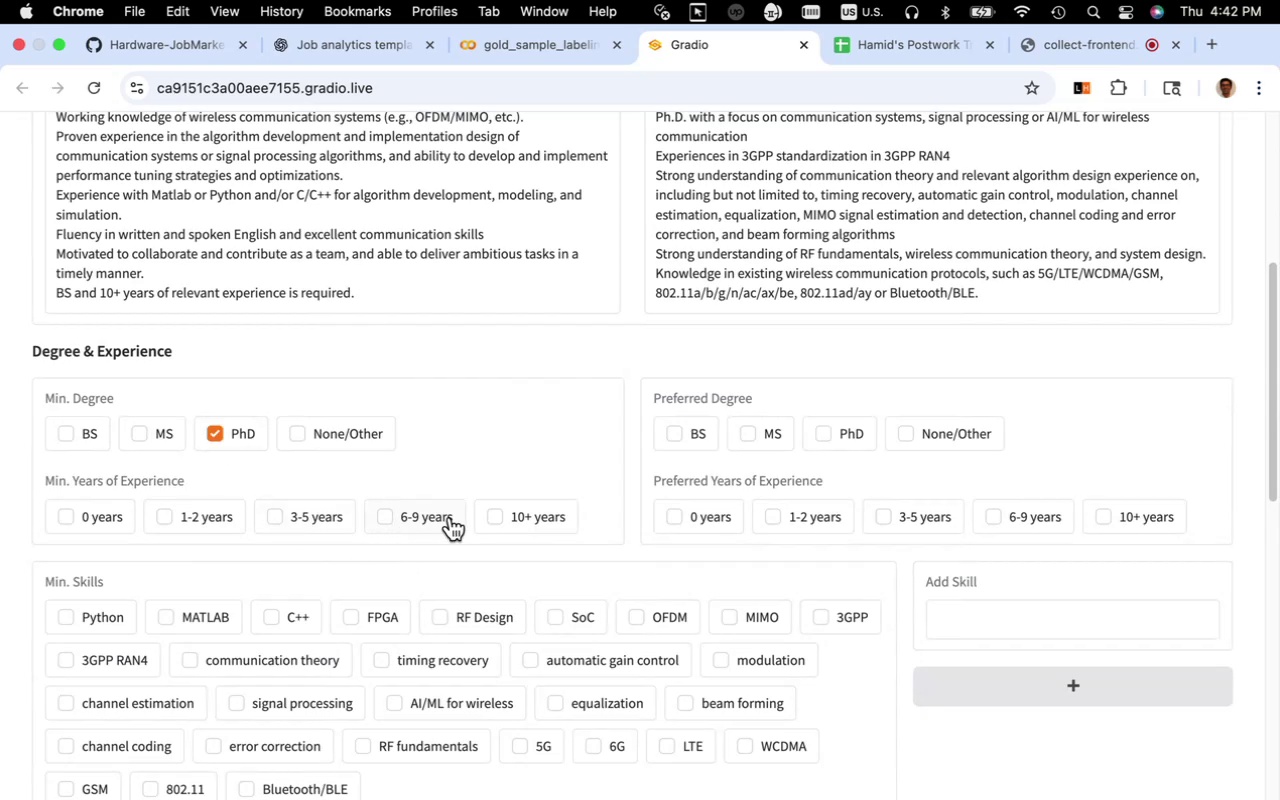 
left_click([490, 517])
 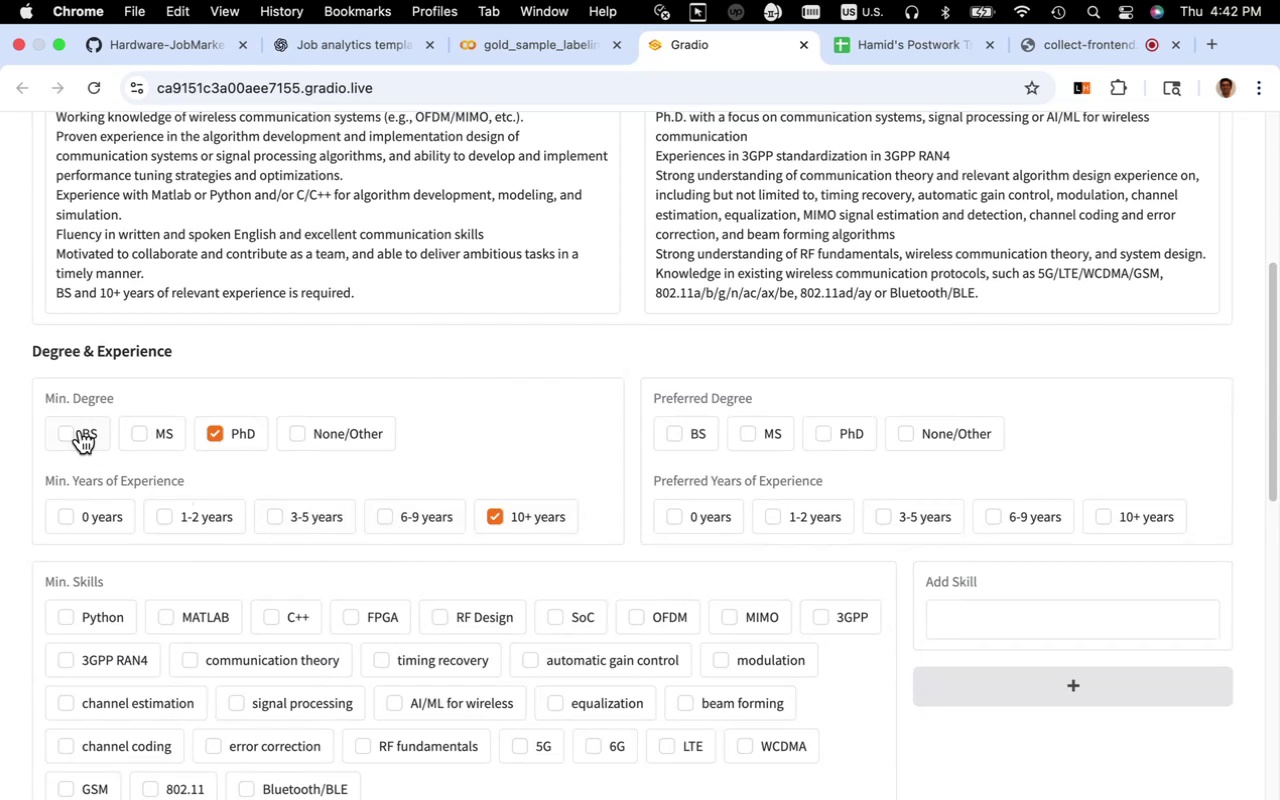 
left_click([74, 432])
 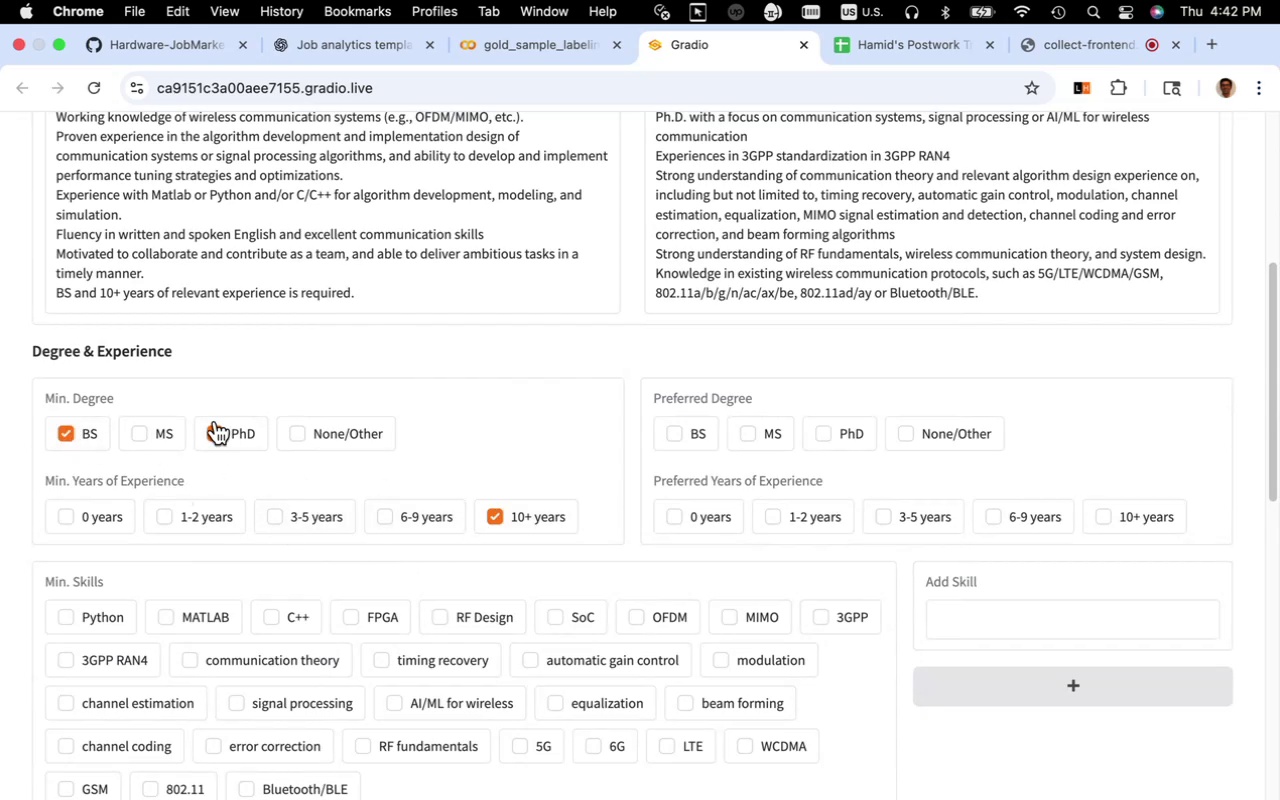 
left_click([224, 433])
 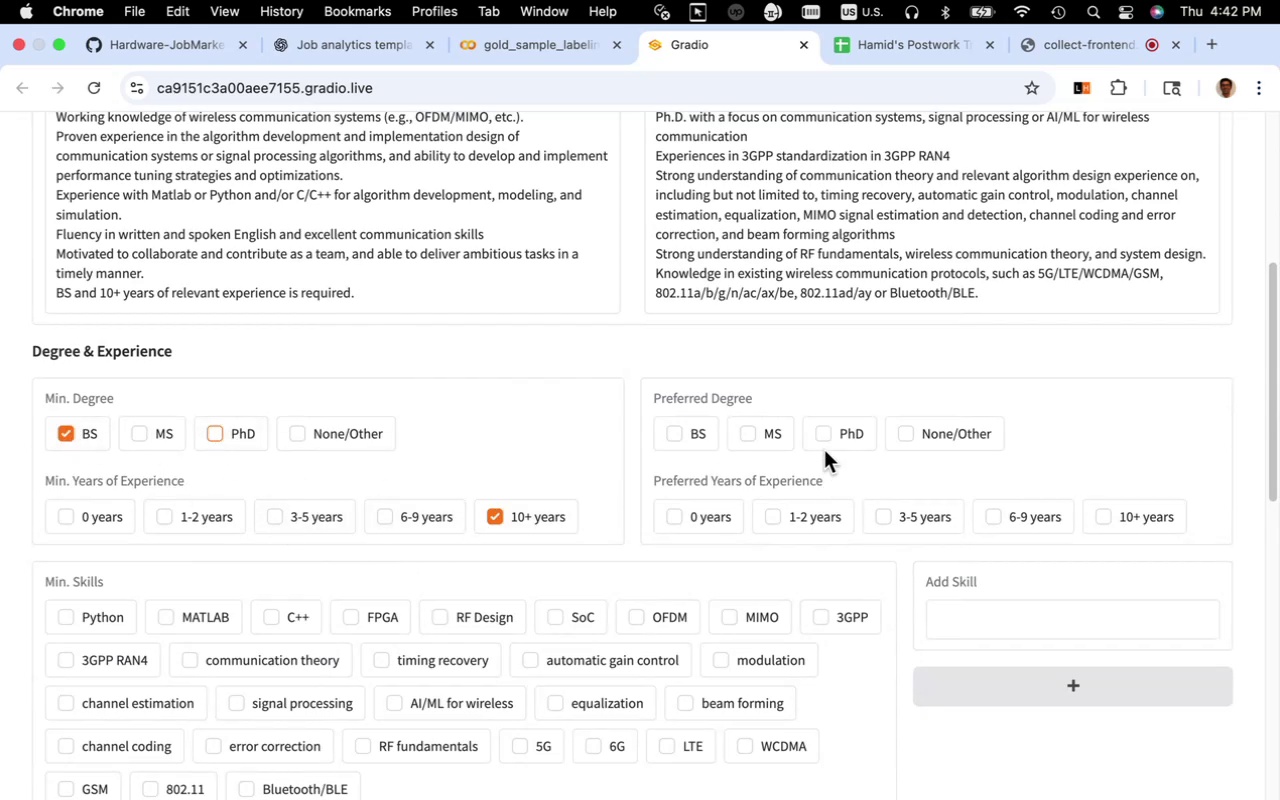 
left_click([822, 436])
 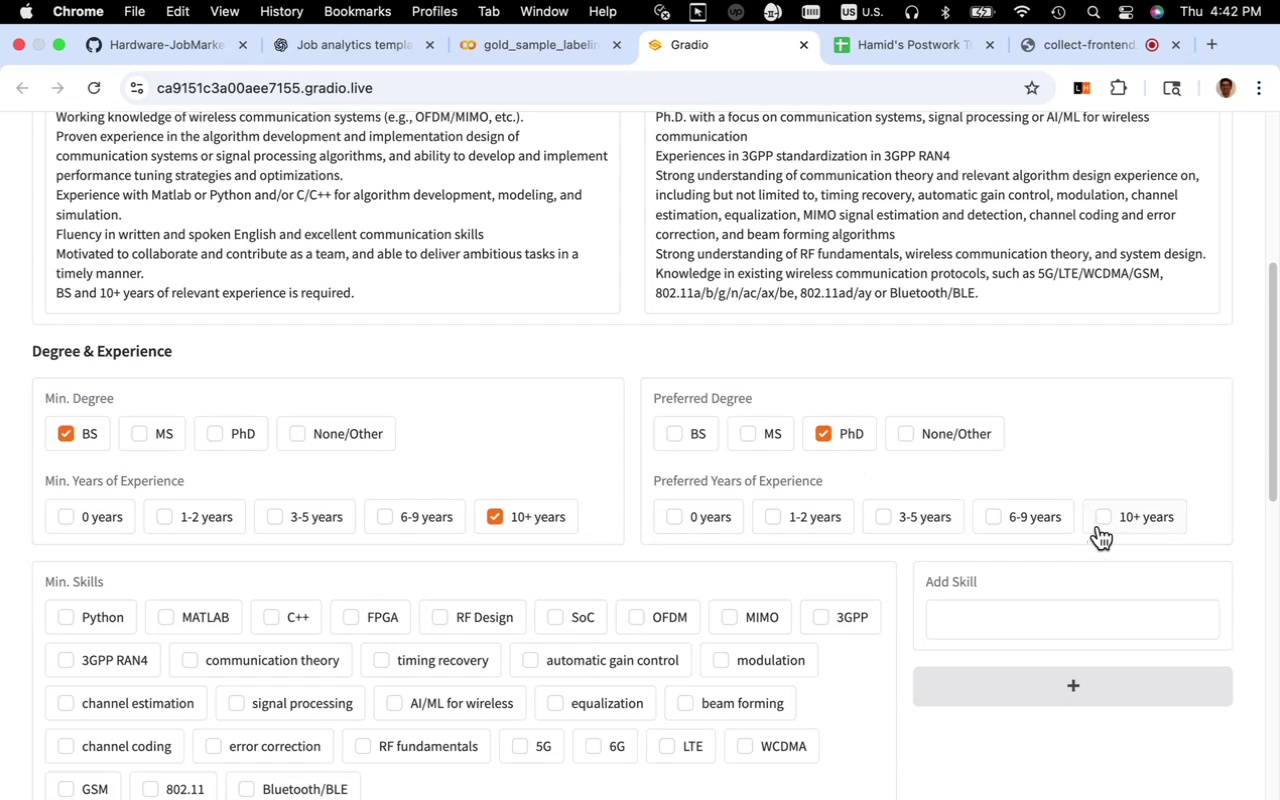 
left_click([1100, 524])
 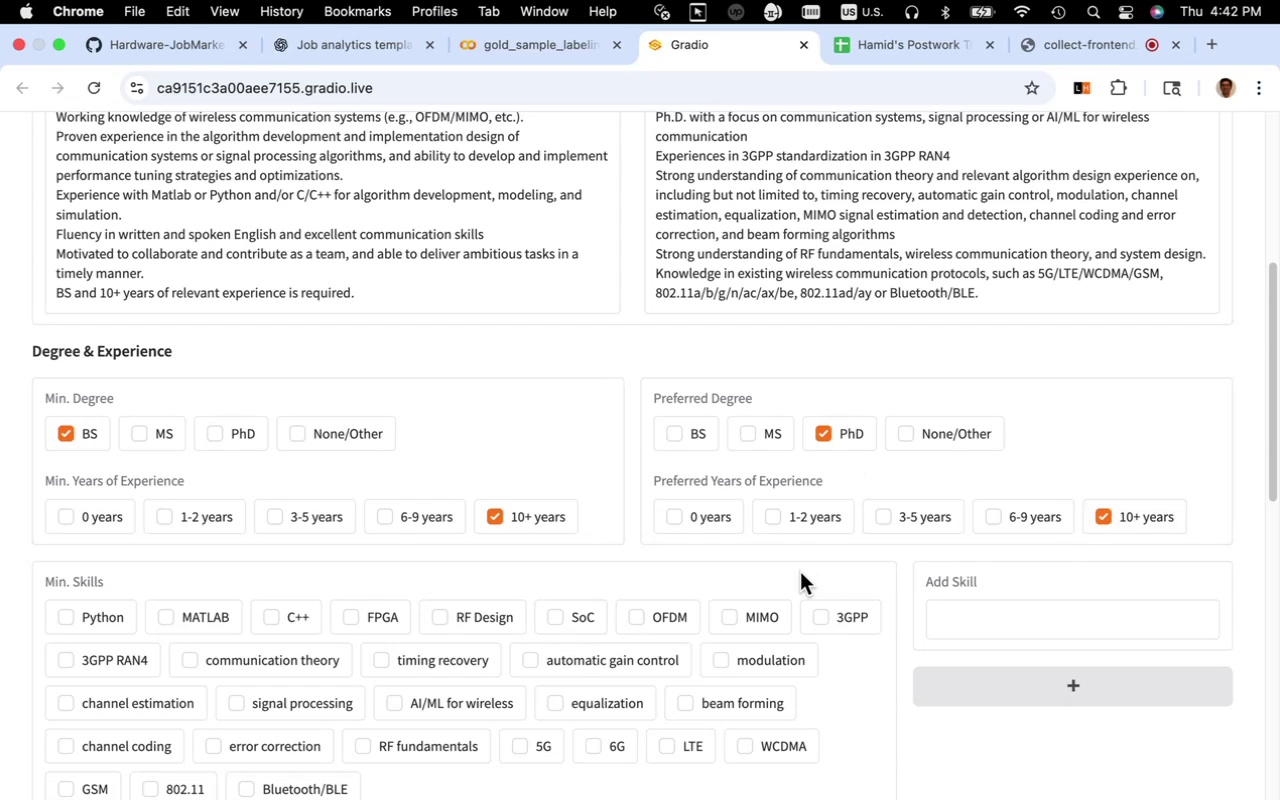 
scroll: coordinate [797, 572], scroll_direction: down, amount: 8.0
 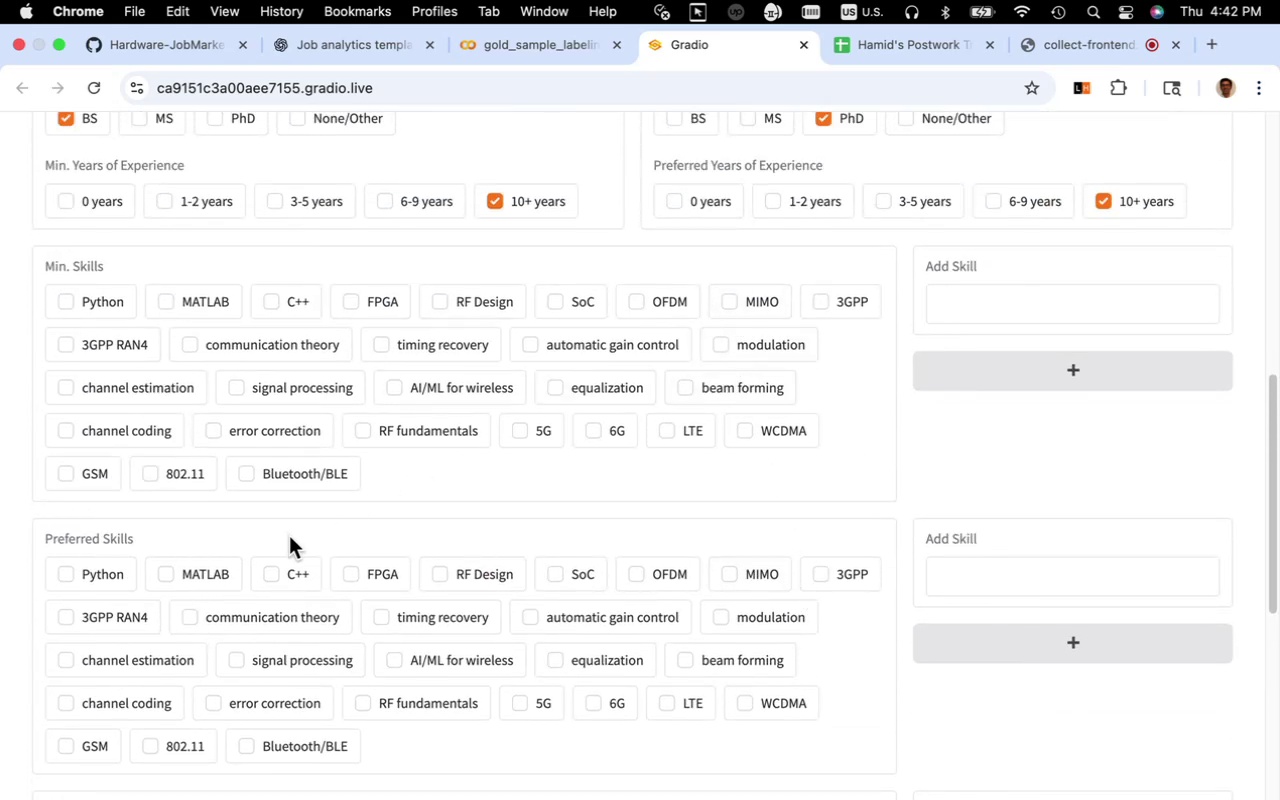 
wait(5.17)
 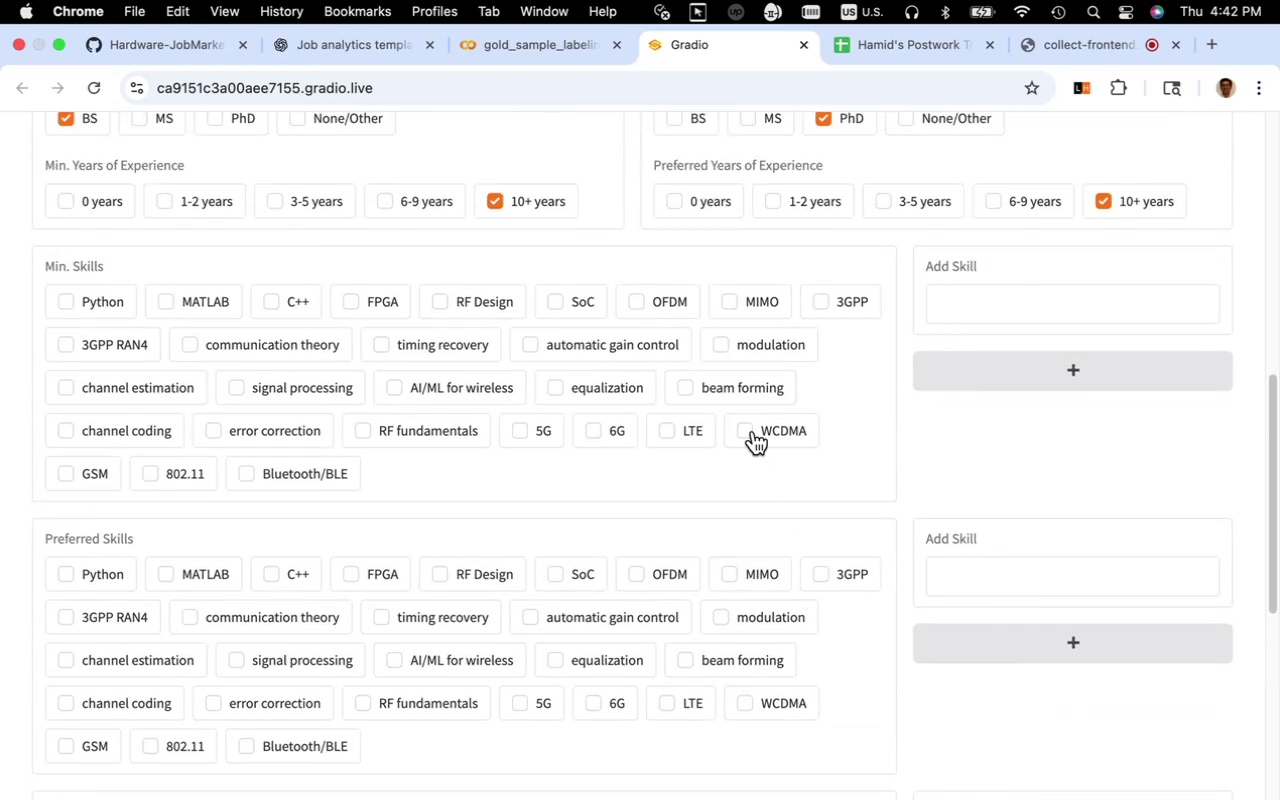 
left_click([249, 475])
 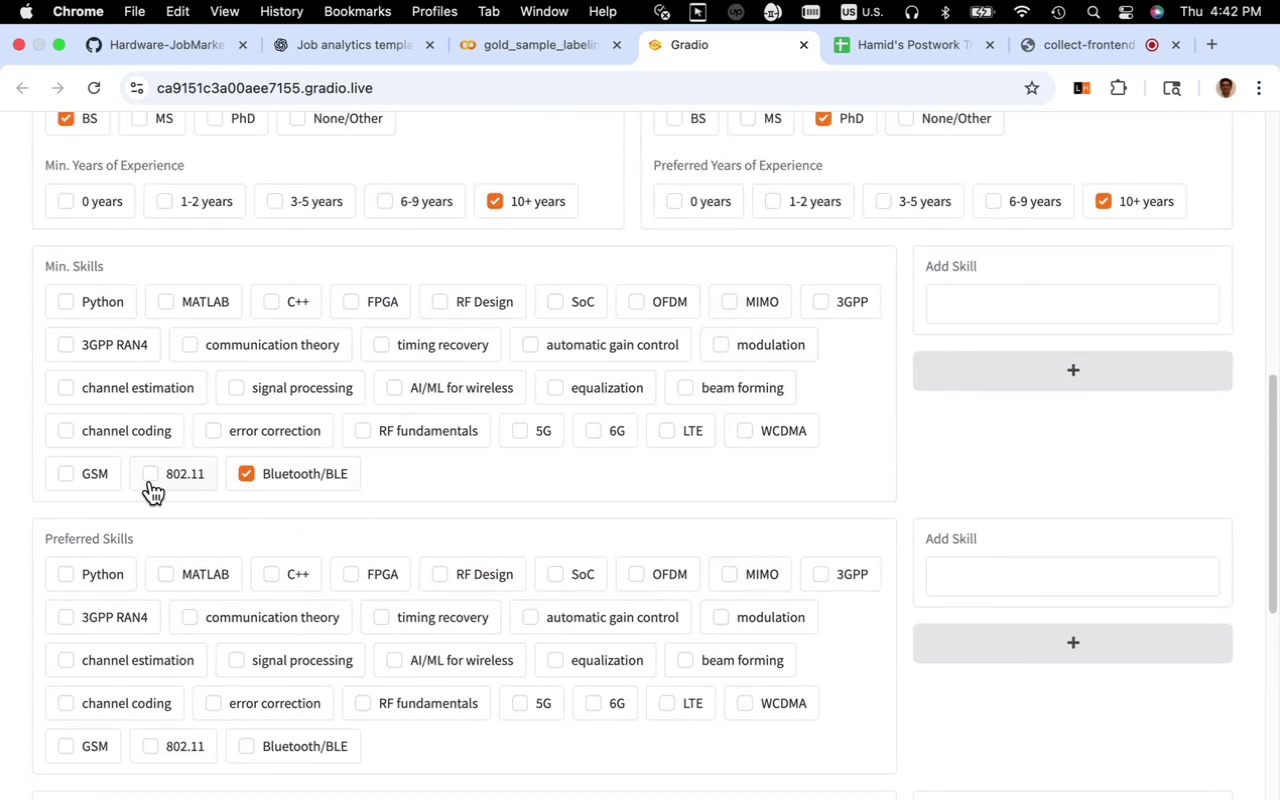 
left_click([150, 478])
 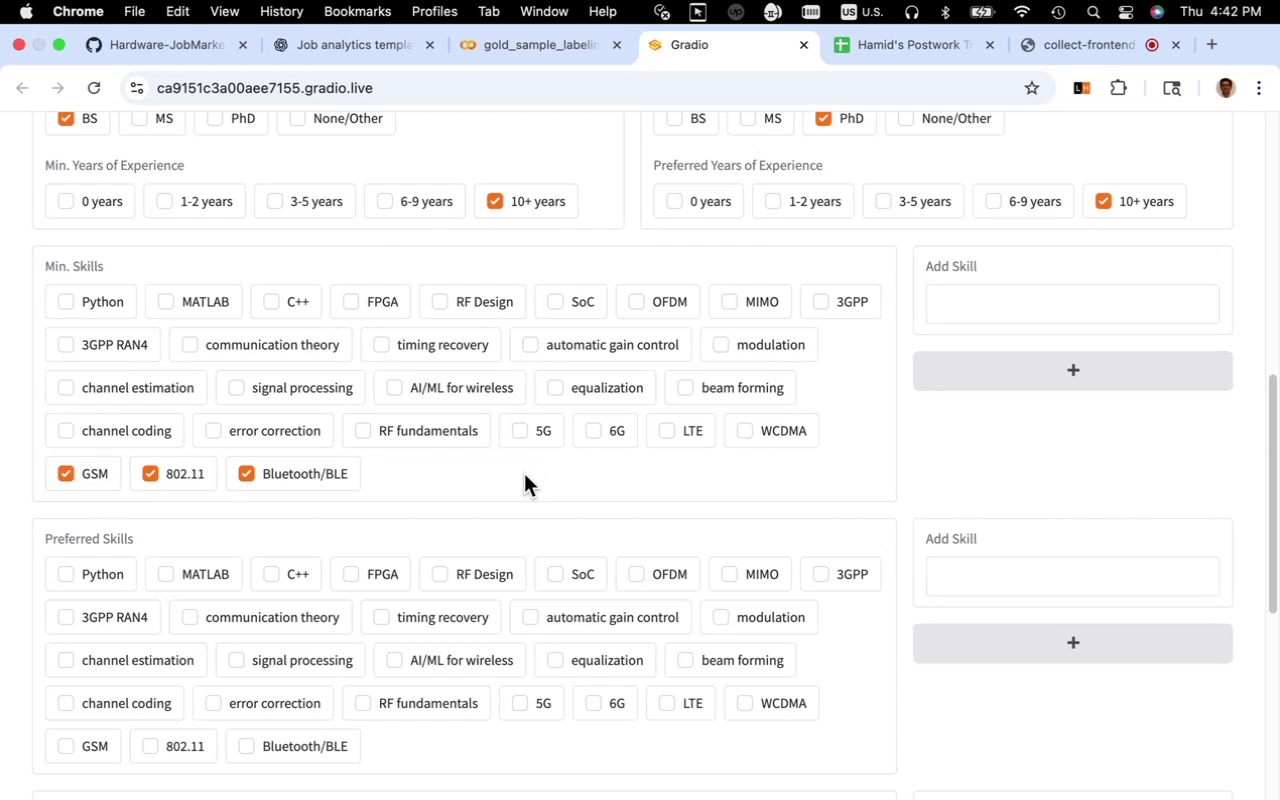 
wait(6.57)
 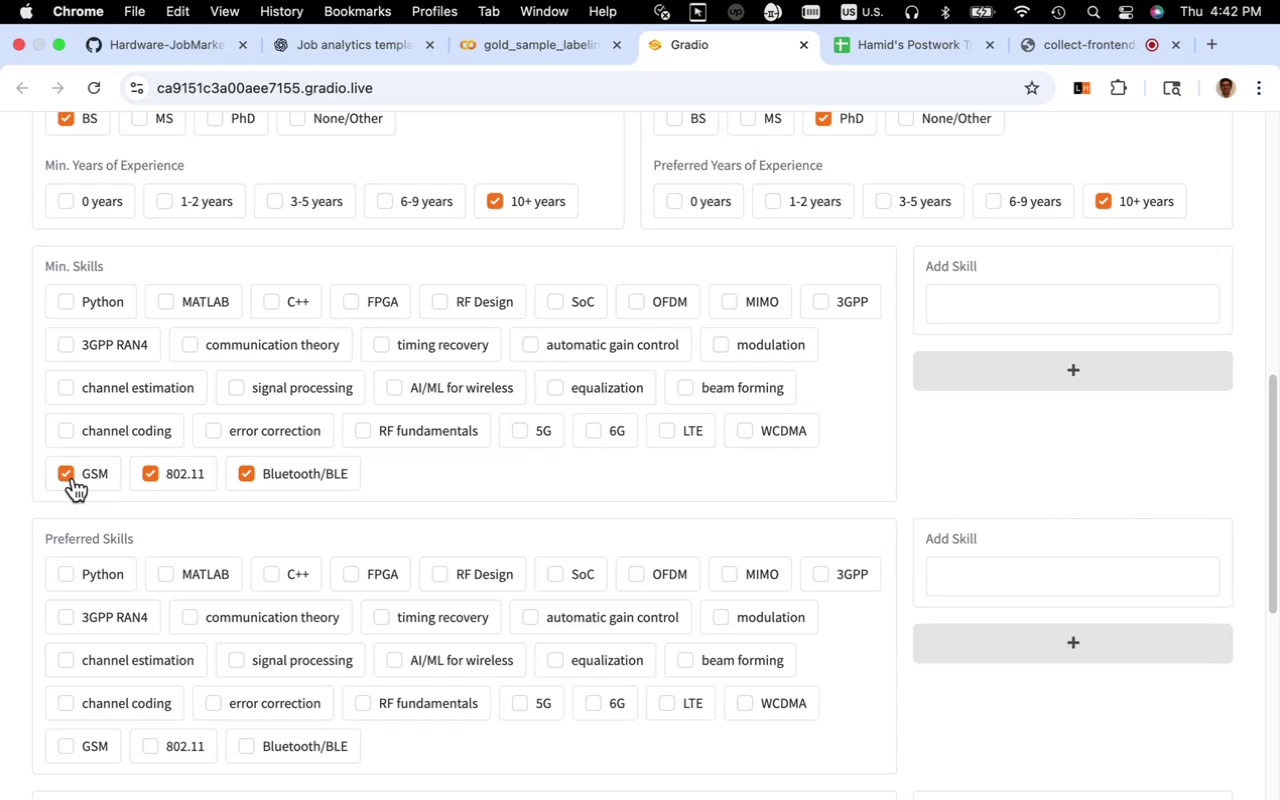 
left_click([247, 474])
 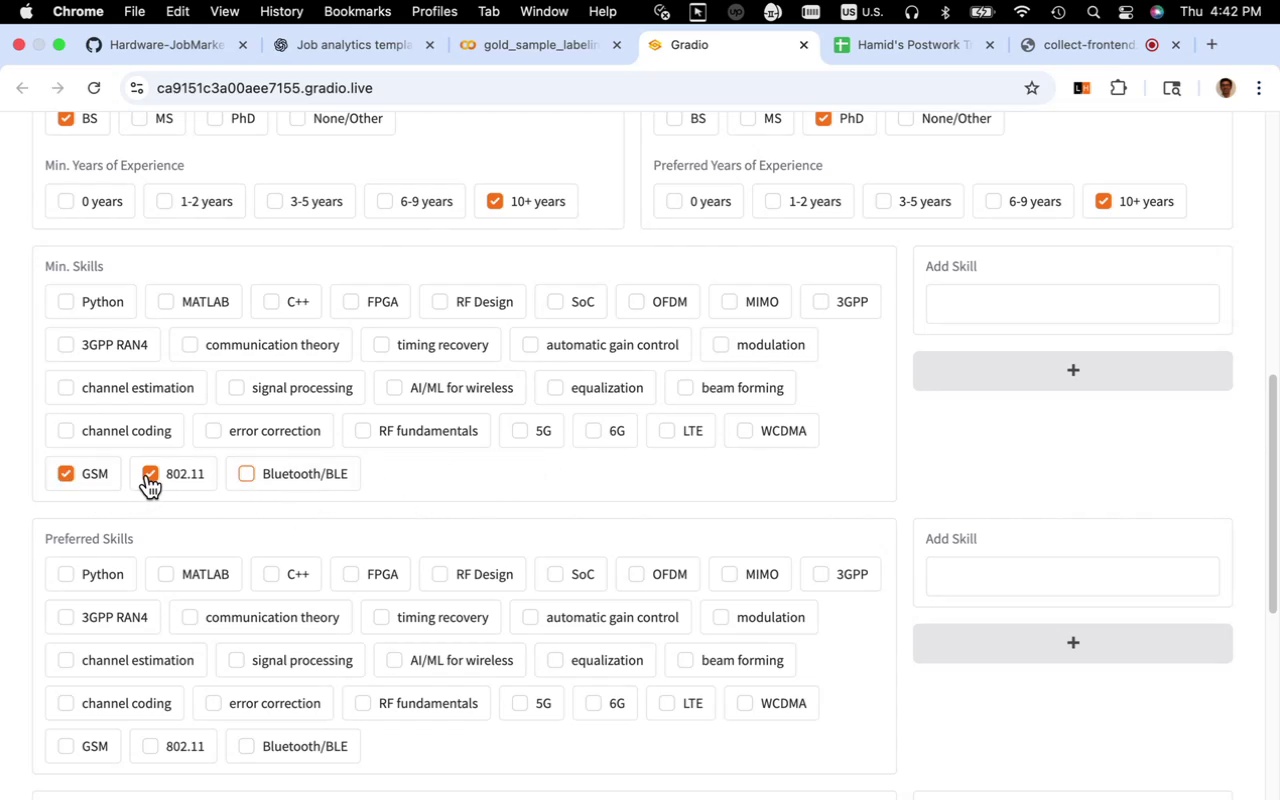 
left_click([151, 474])
 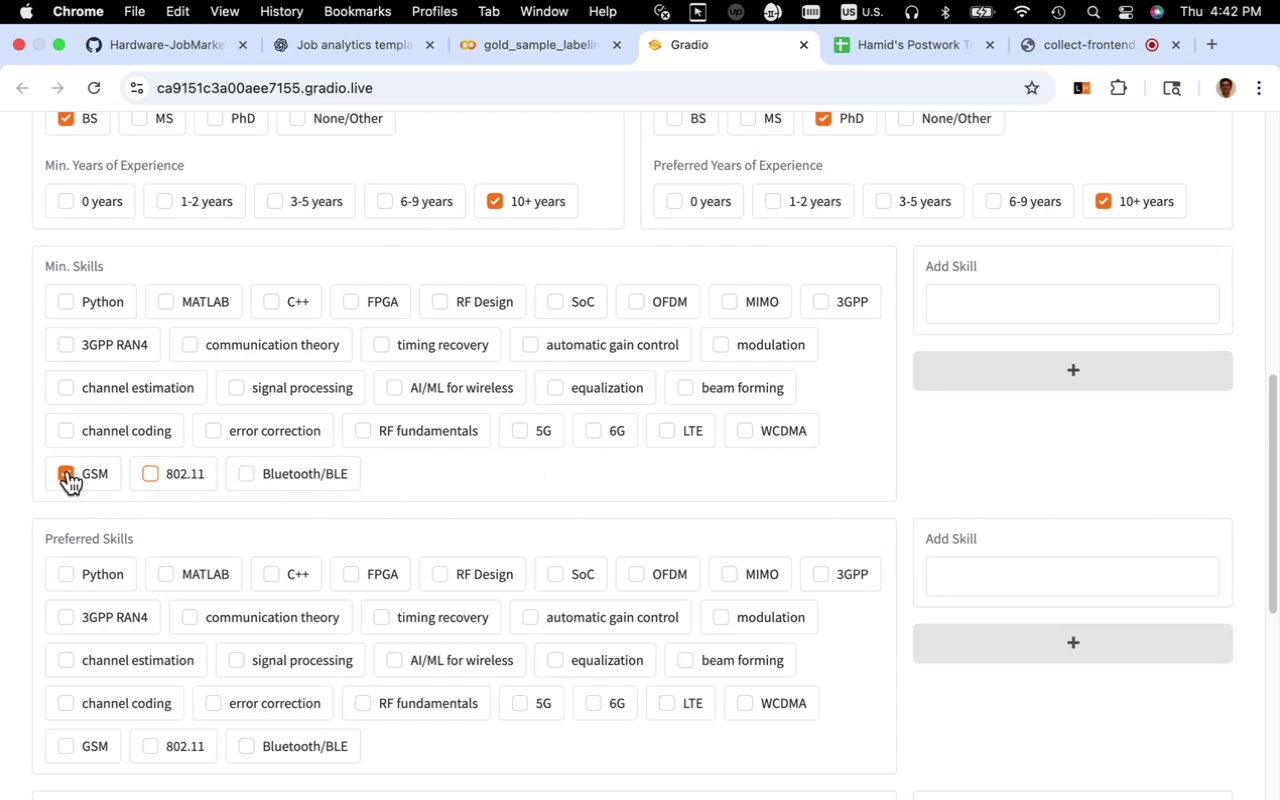 
left_click([68, 471])
 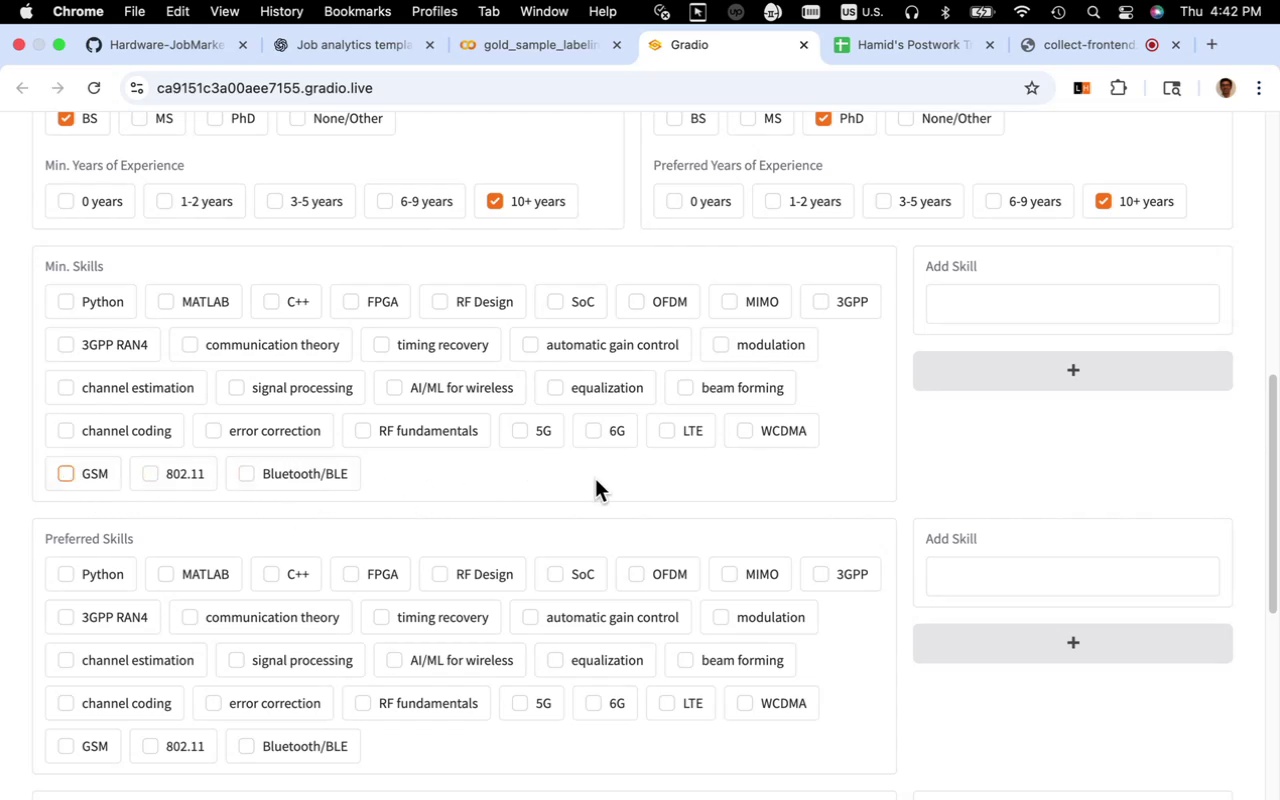 
scroll: coordinate [633, 502], scroll_direction: up, amount: 5.0
 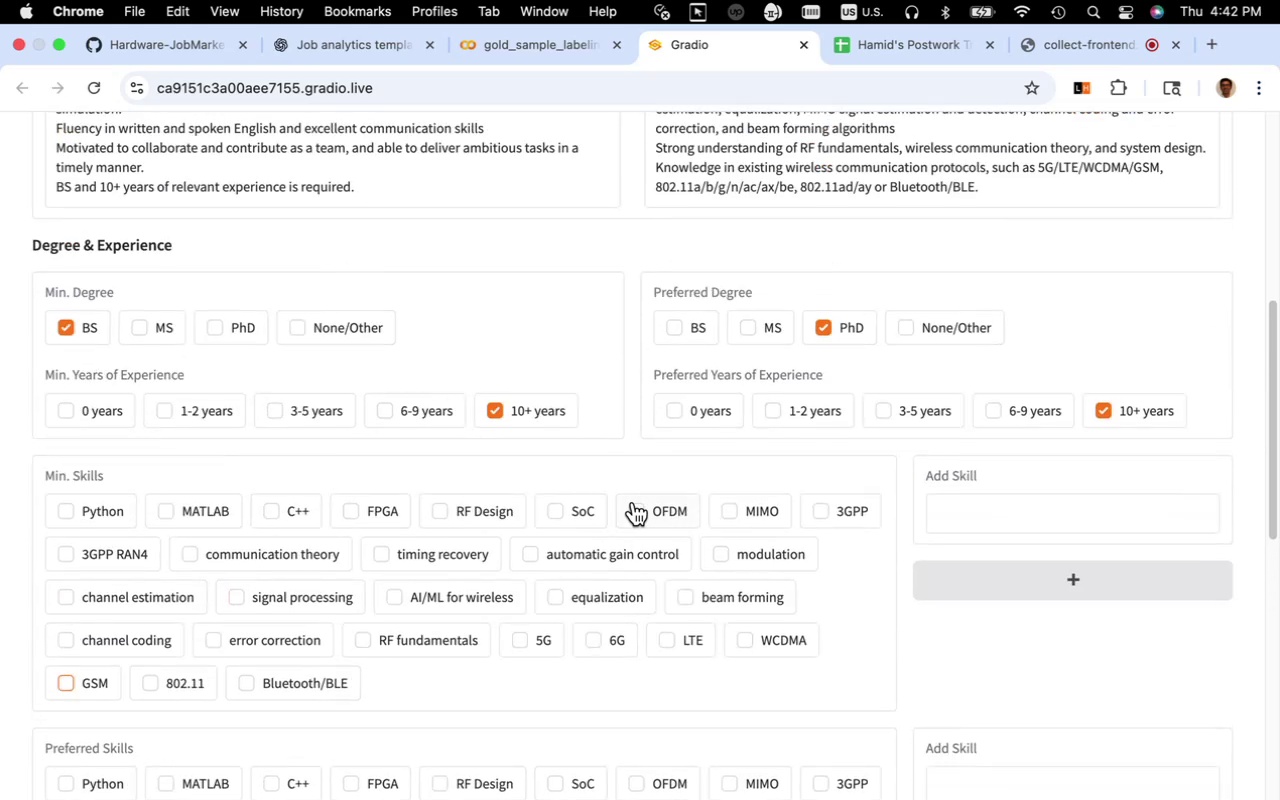 
scroll: coordinate [633, 502], scroll_direction: down, amount: 5.0
 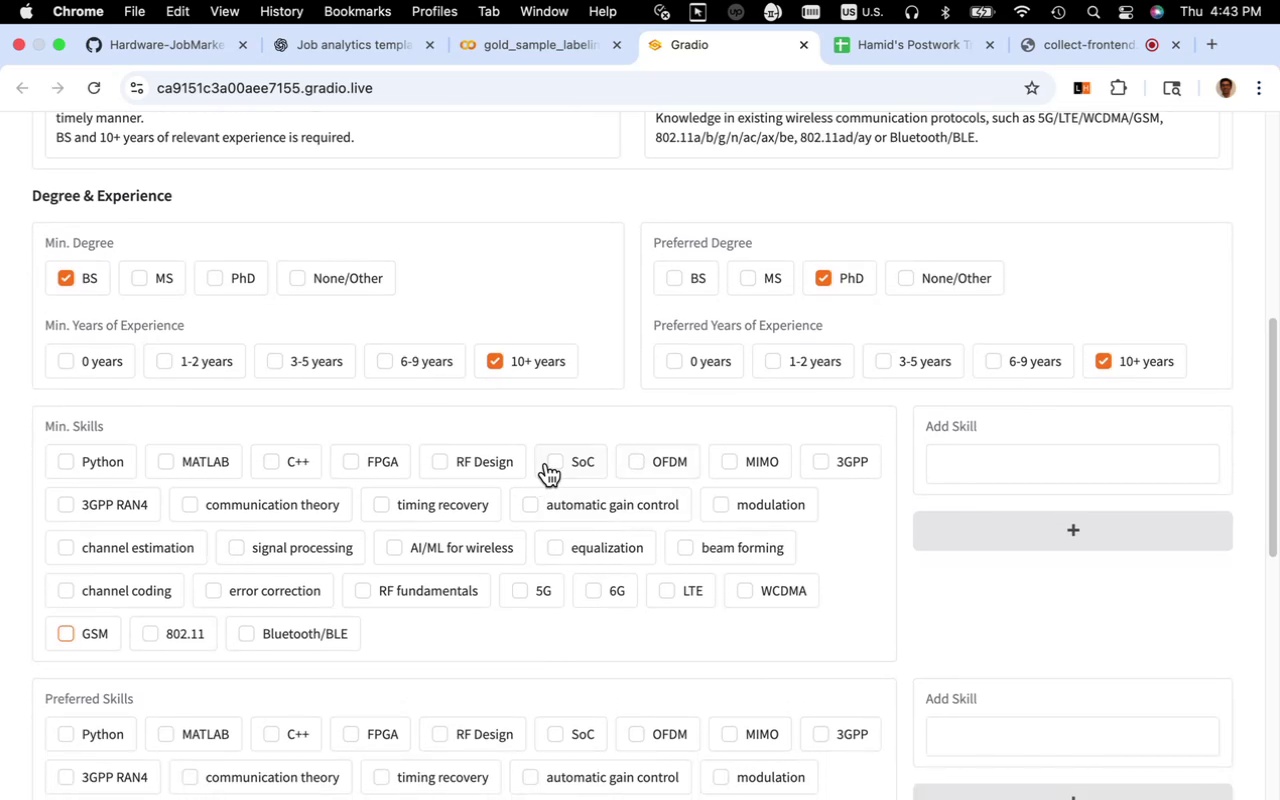 
left_click([554, 462])
 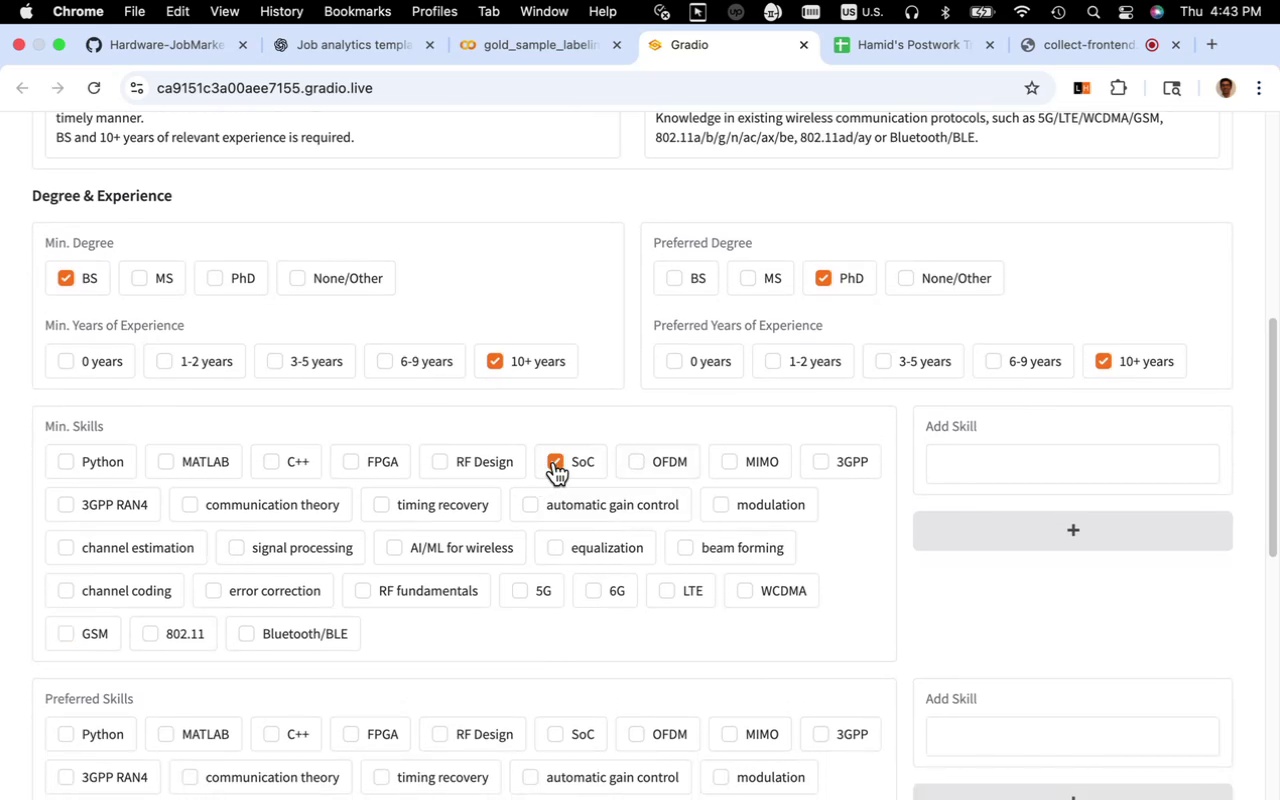 
scroll: coordinate [609, 505], scroll_direction: down, amount: 17.0
 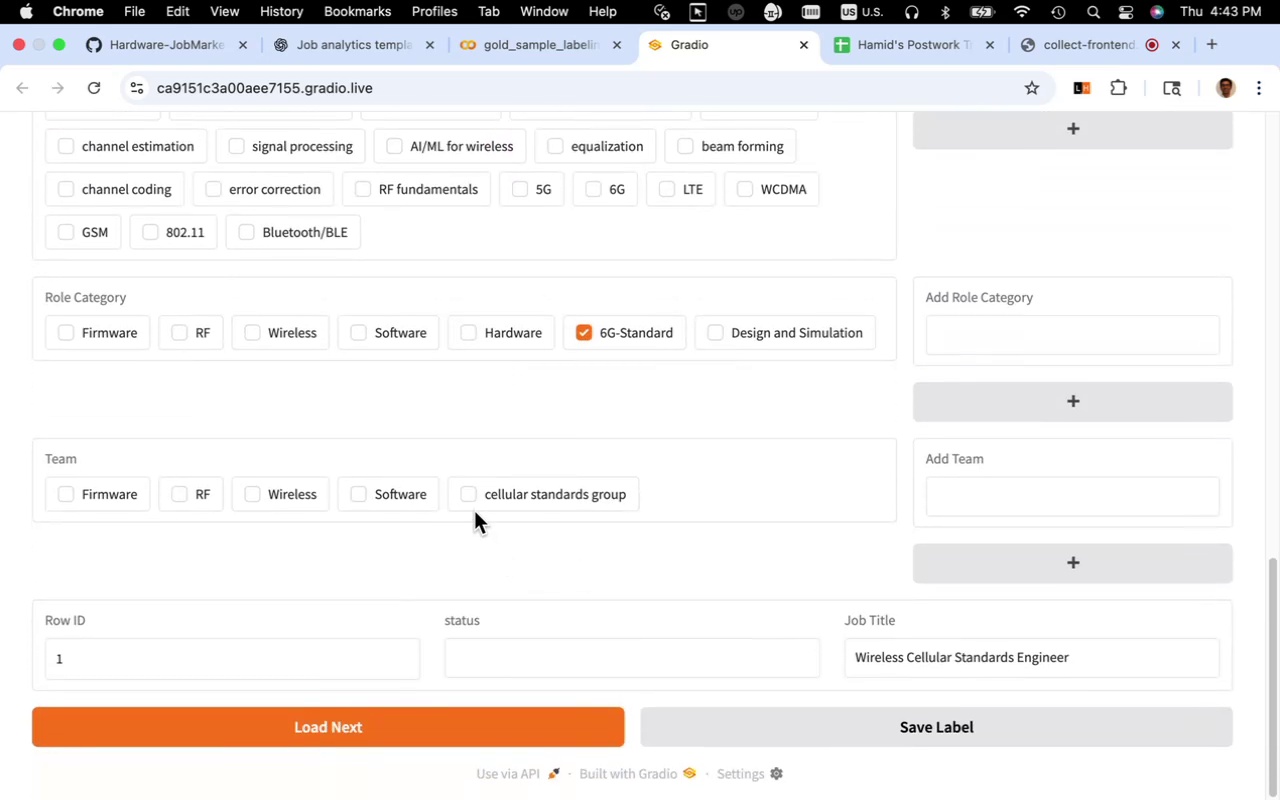 
left_click([476, 497])
 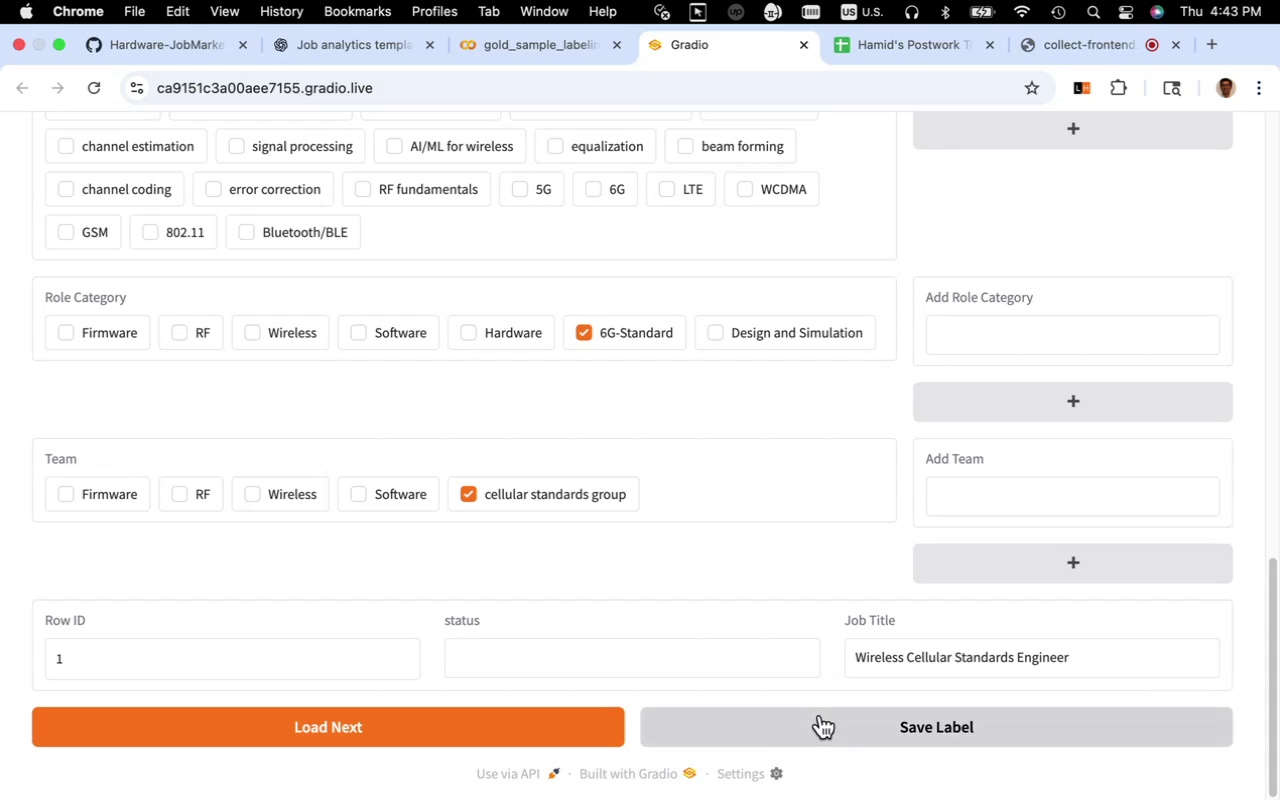 
left_click([820, 715])
 